 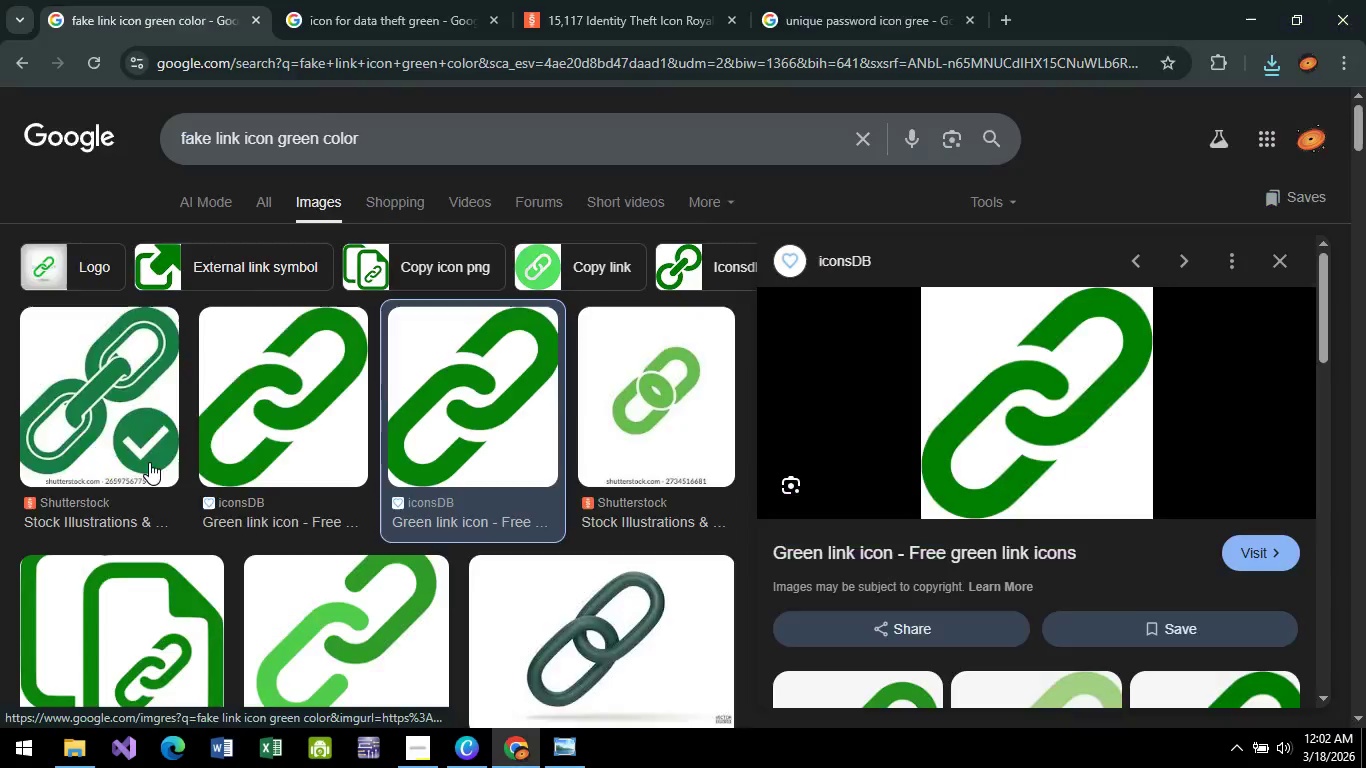 
key(Alt+AltLeft)
 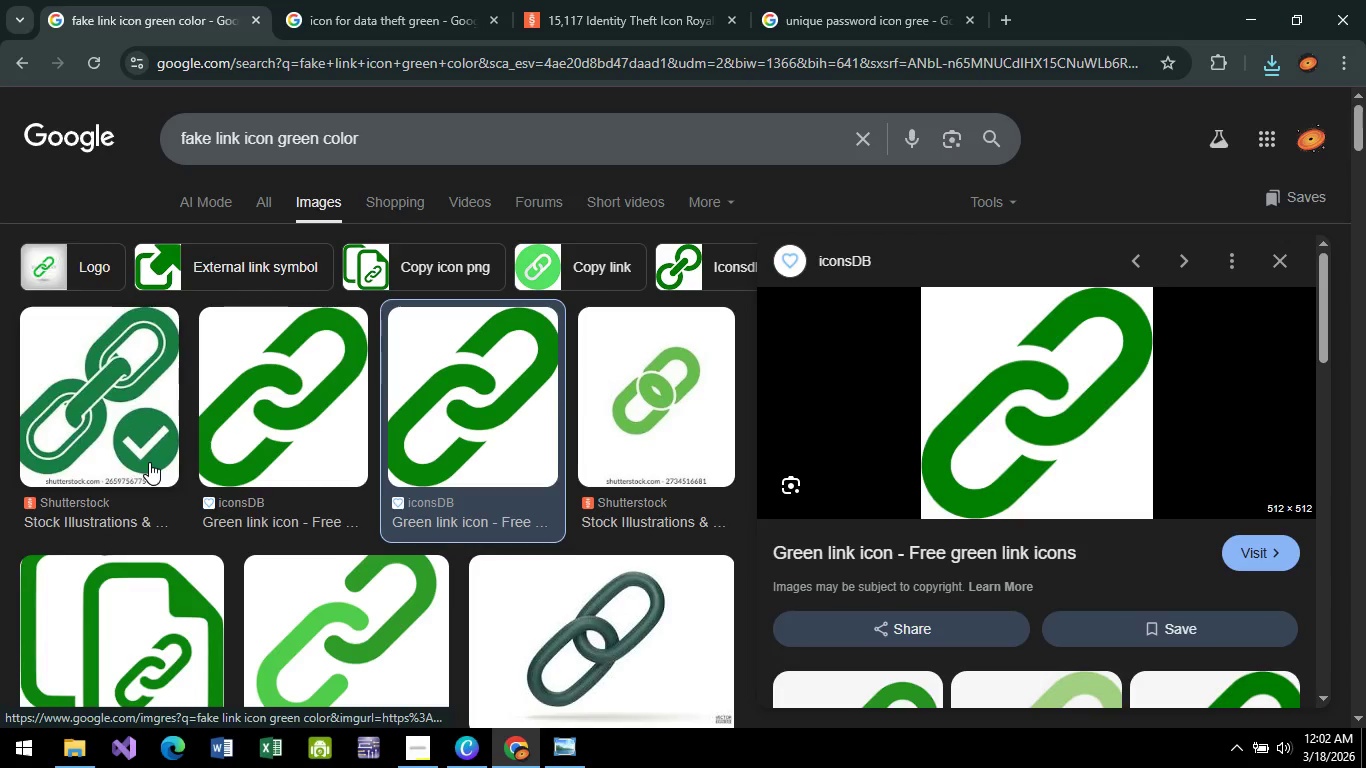 
key(Alt+Tab)
 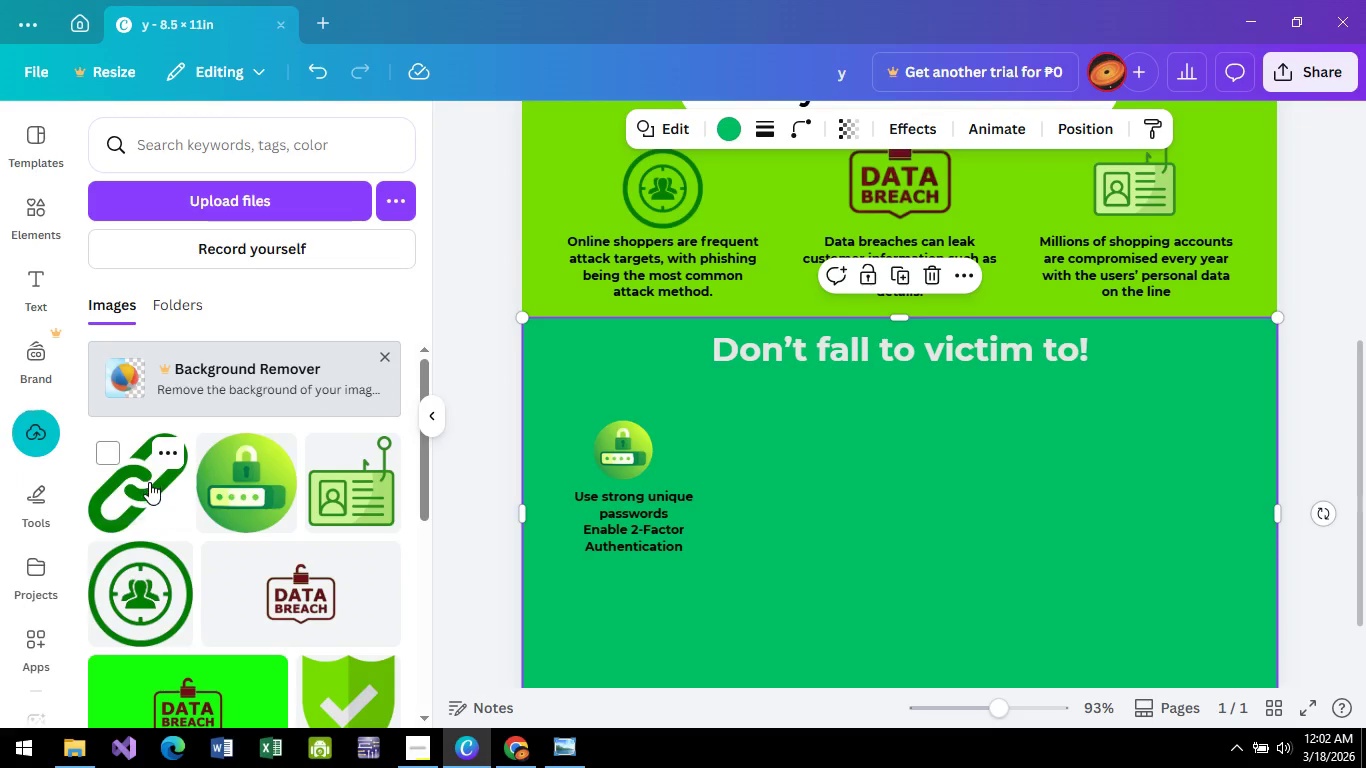 
left_click([146, 491])
 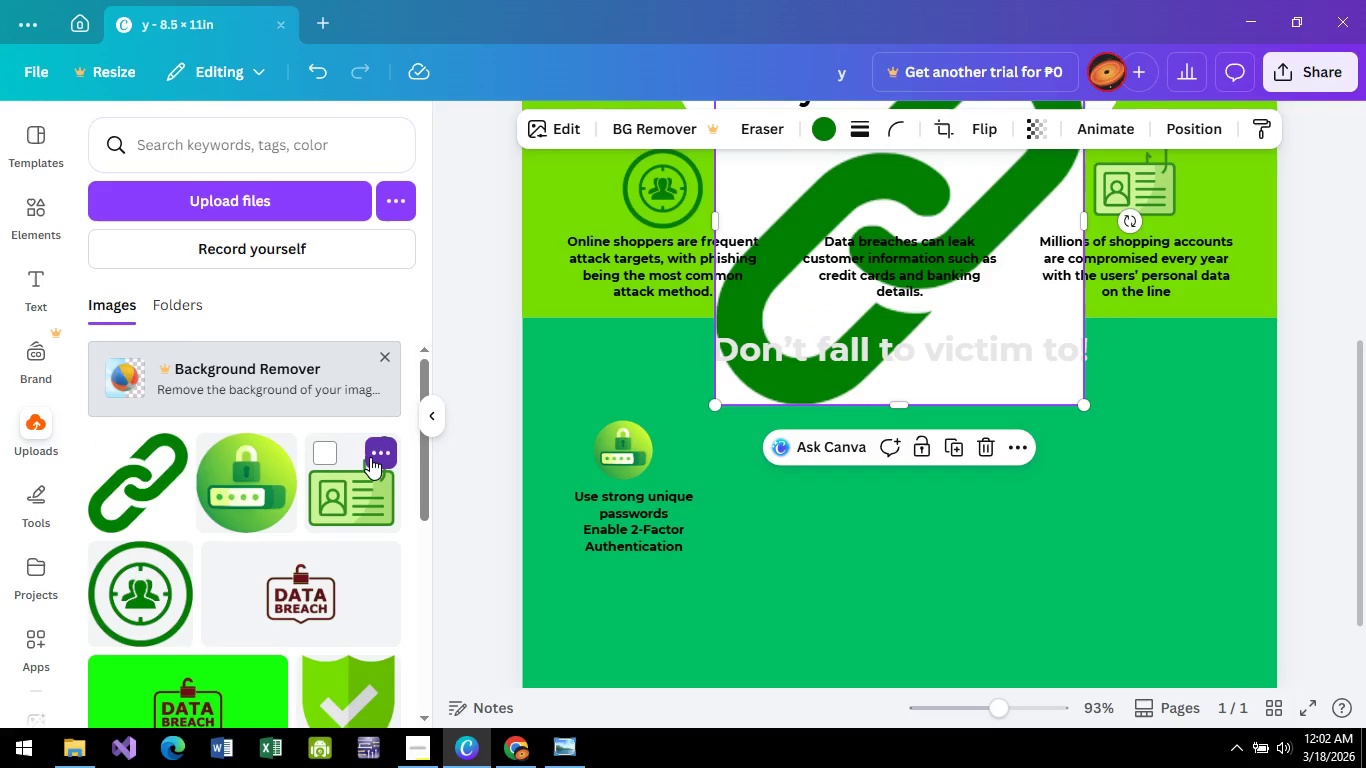 
key(Control+ControlLeft)
 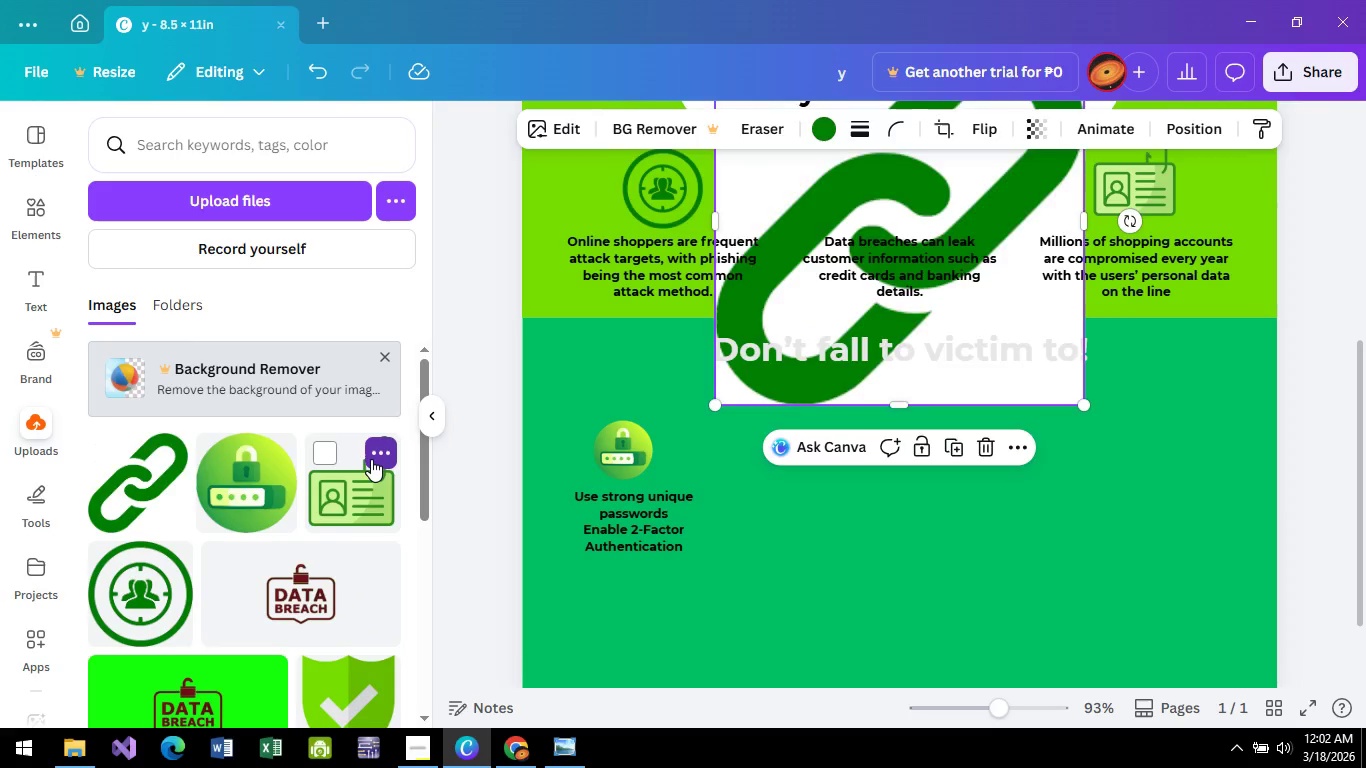 
key(Control+Z)
 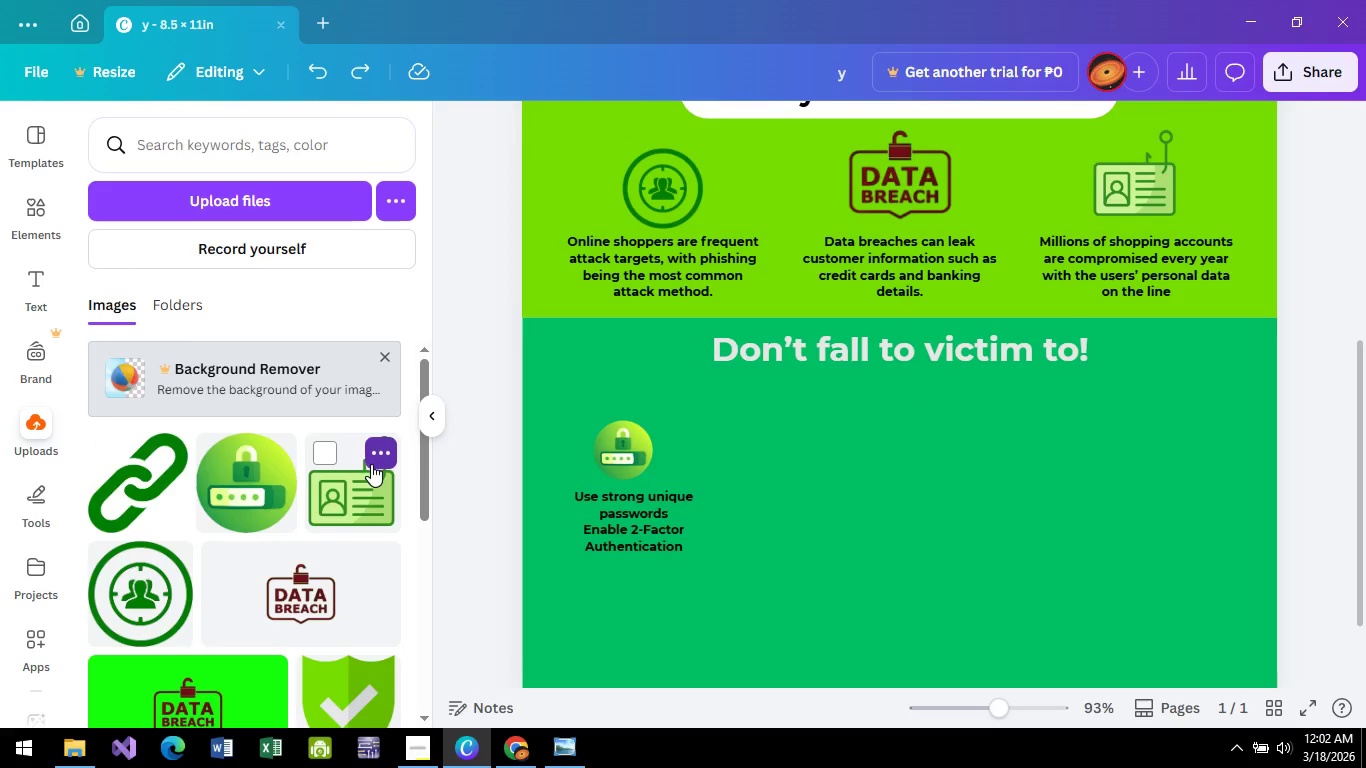 
key(Alt+AltLeft)
 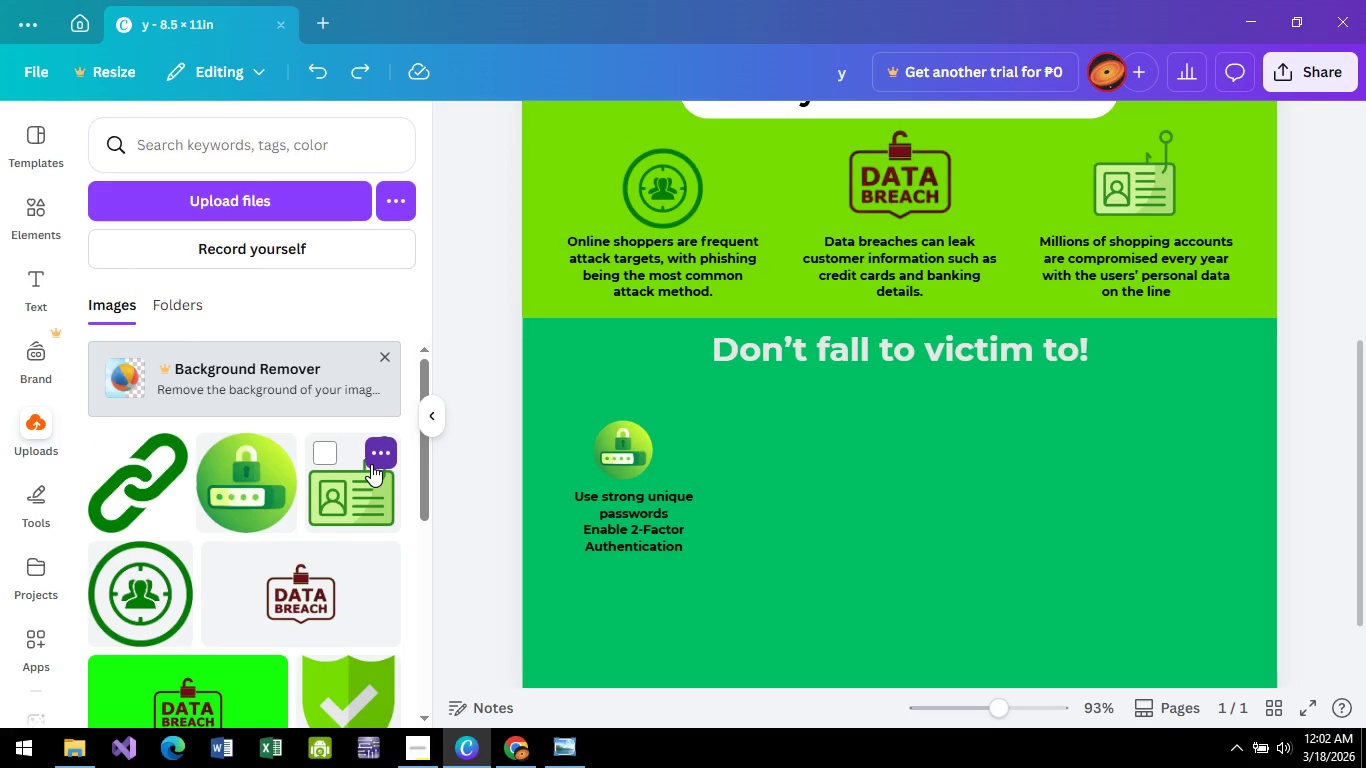 
key(Alt+Tab)
 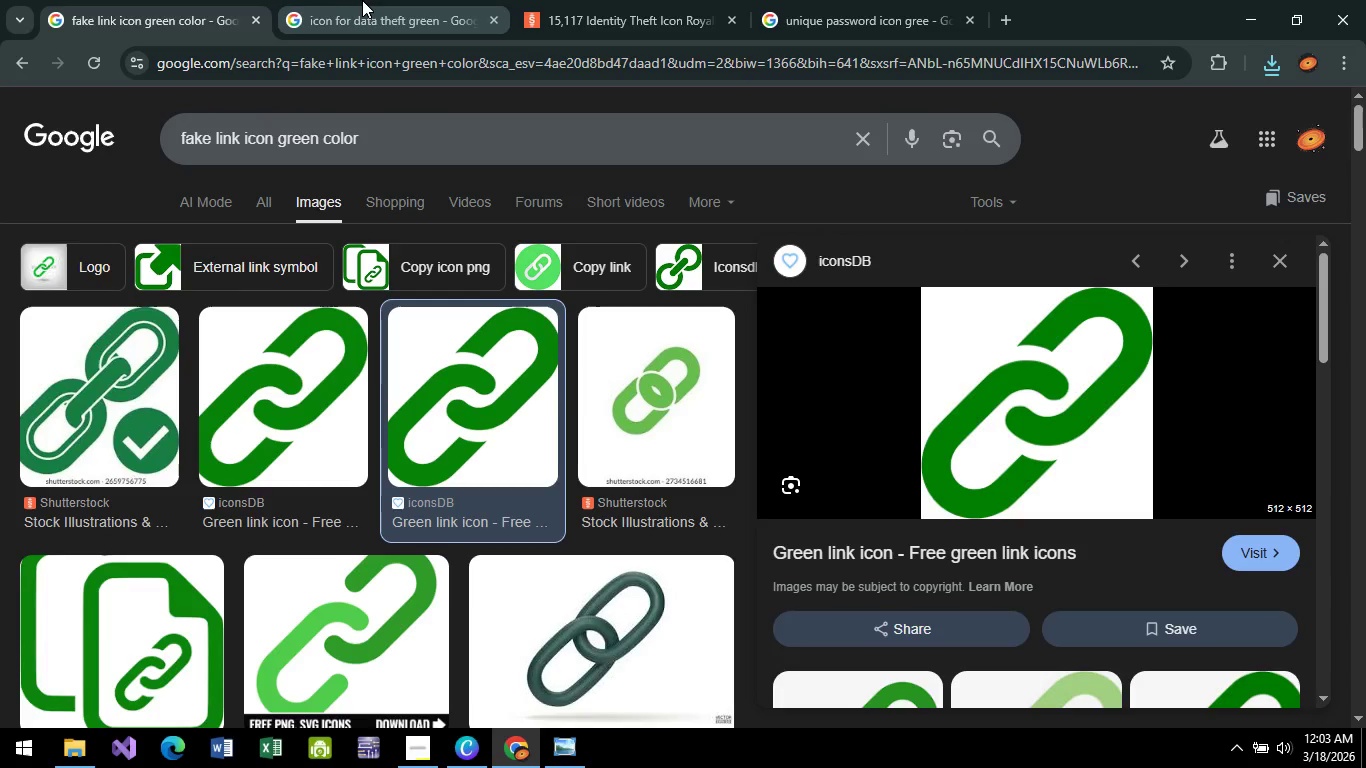 
left_click([370, 1])
 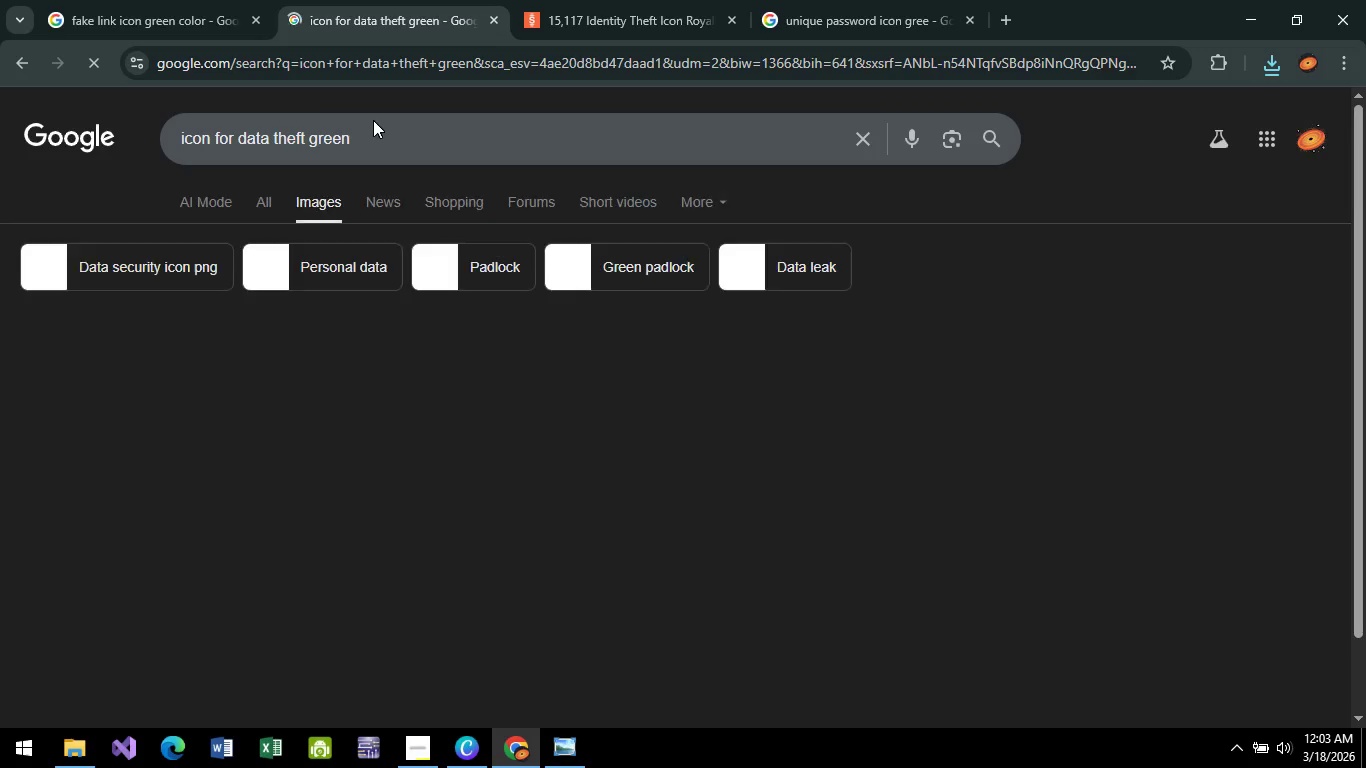 
type(bf)
 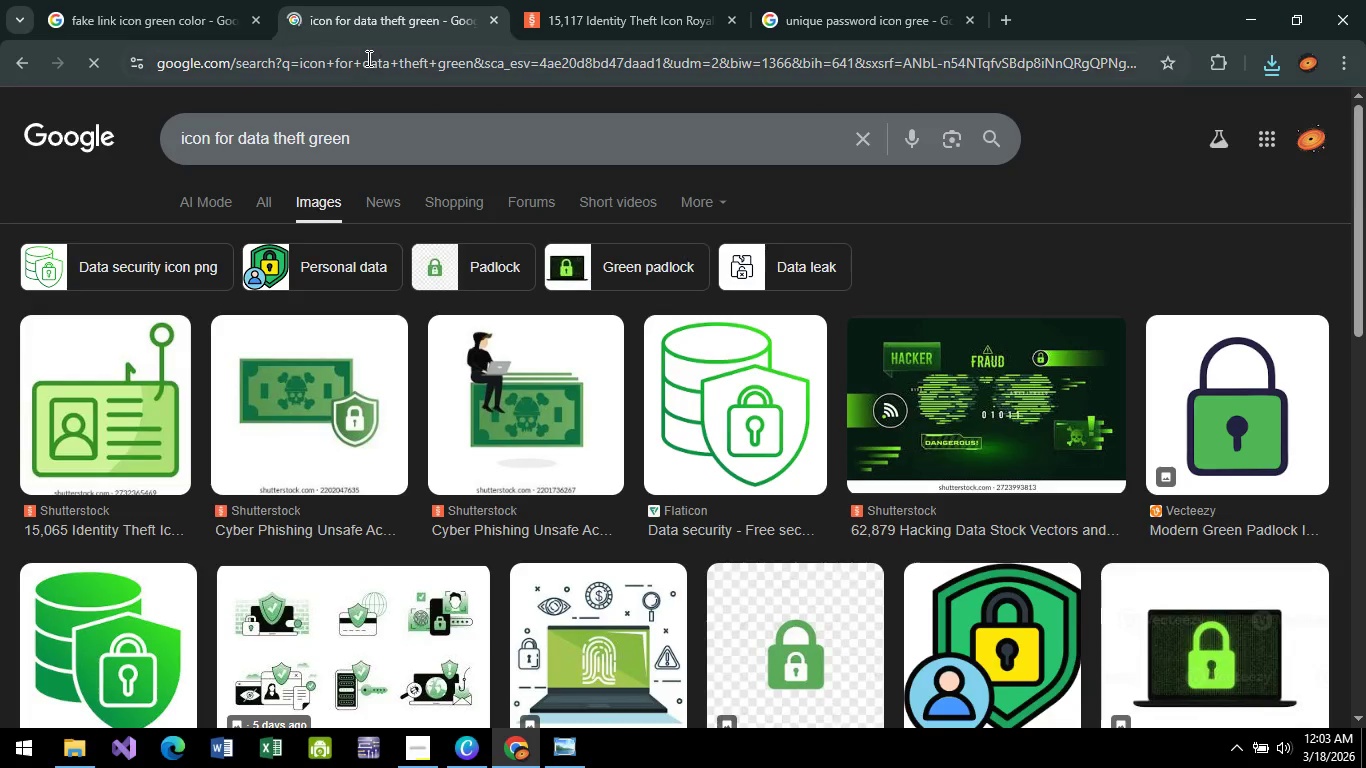 
left_click([367, 58])
 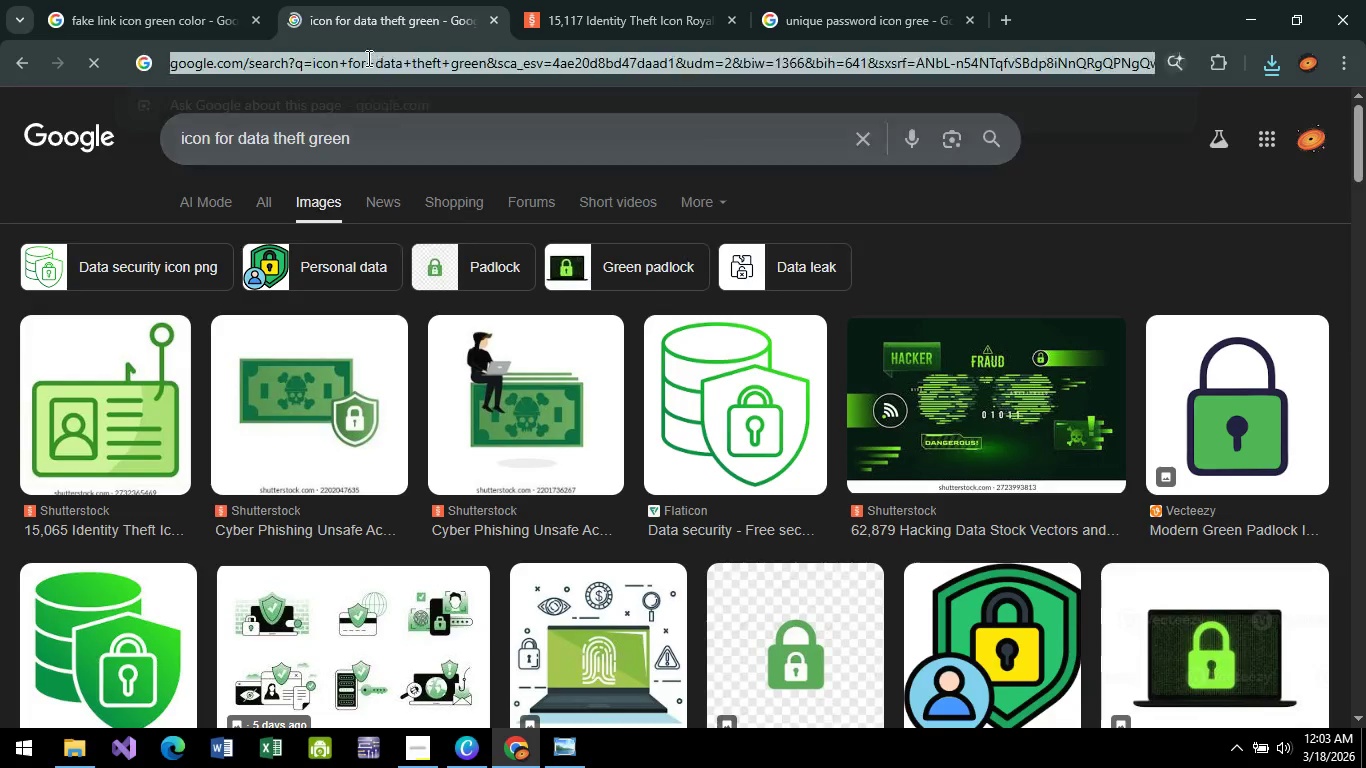 
type(bf)
key(Backspace)
type(g)
 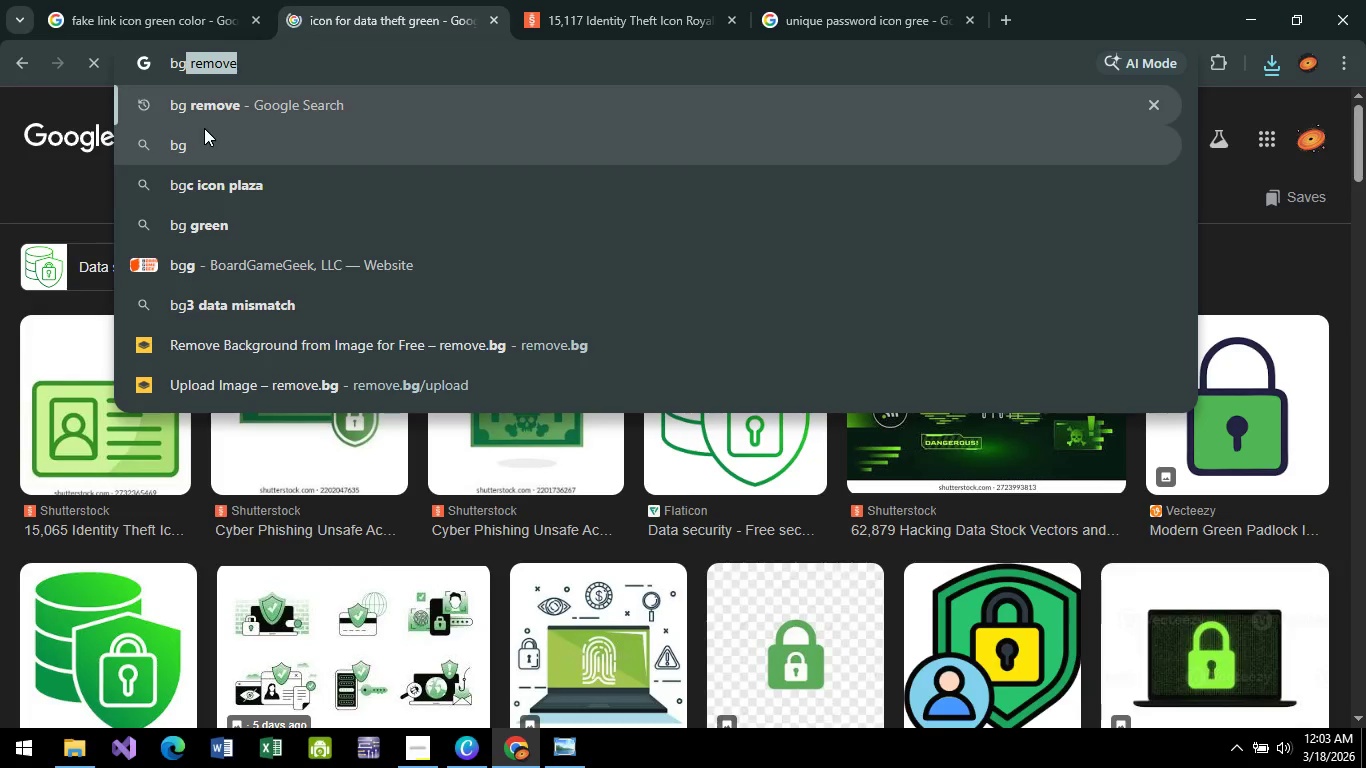 
left_click([204, 128])
 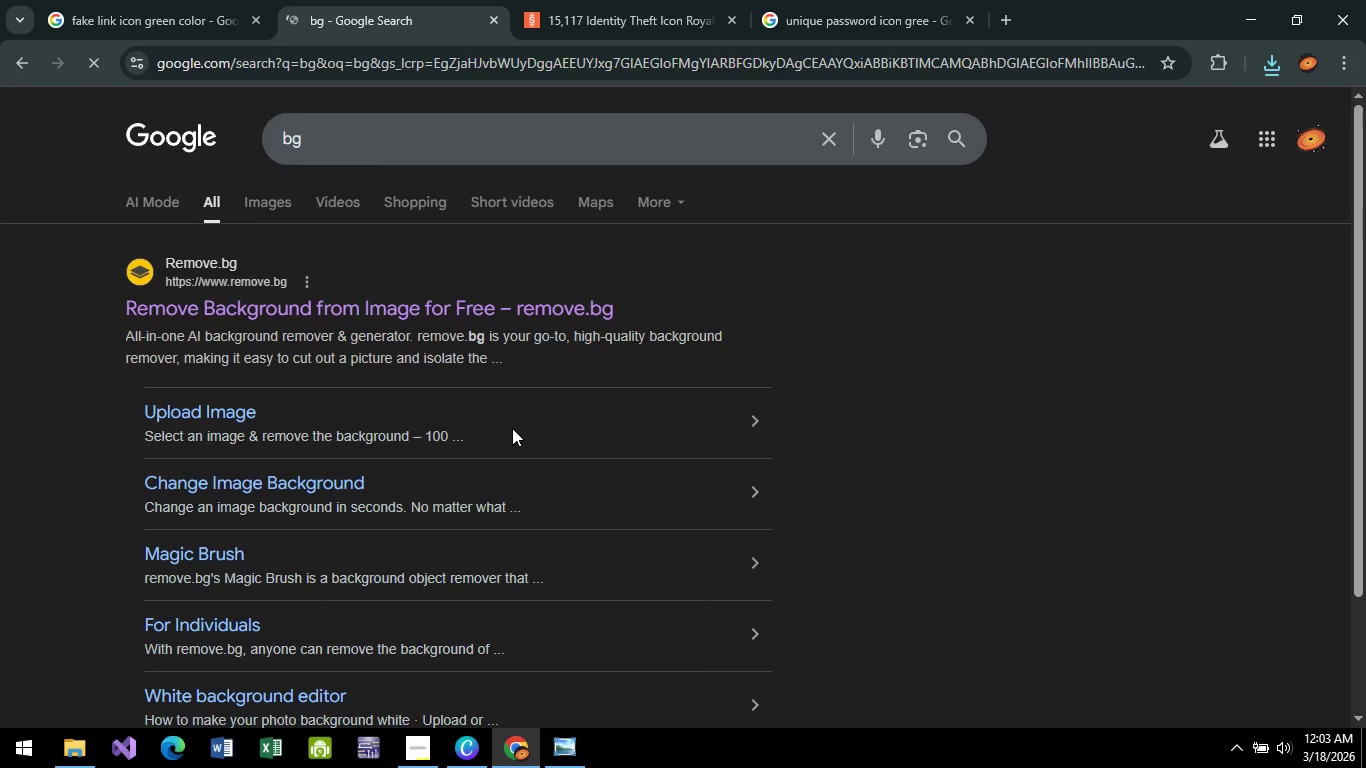 
left_click([311, 306])
 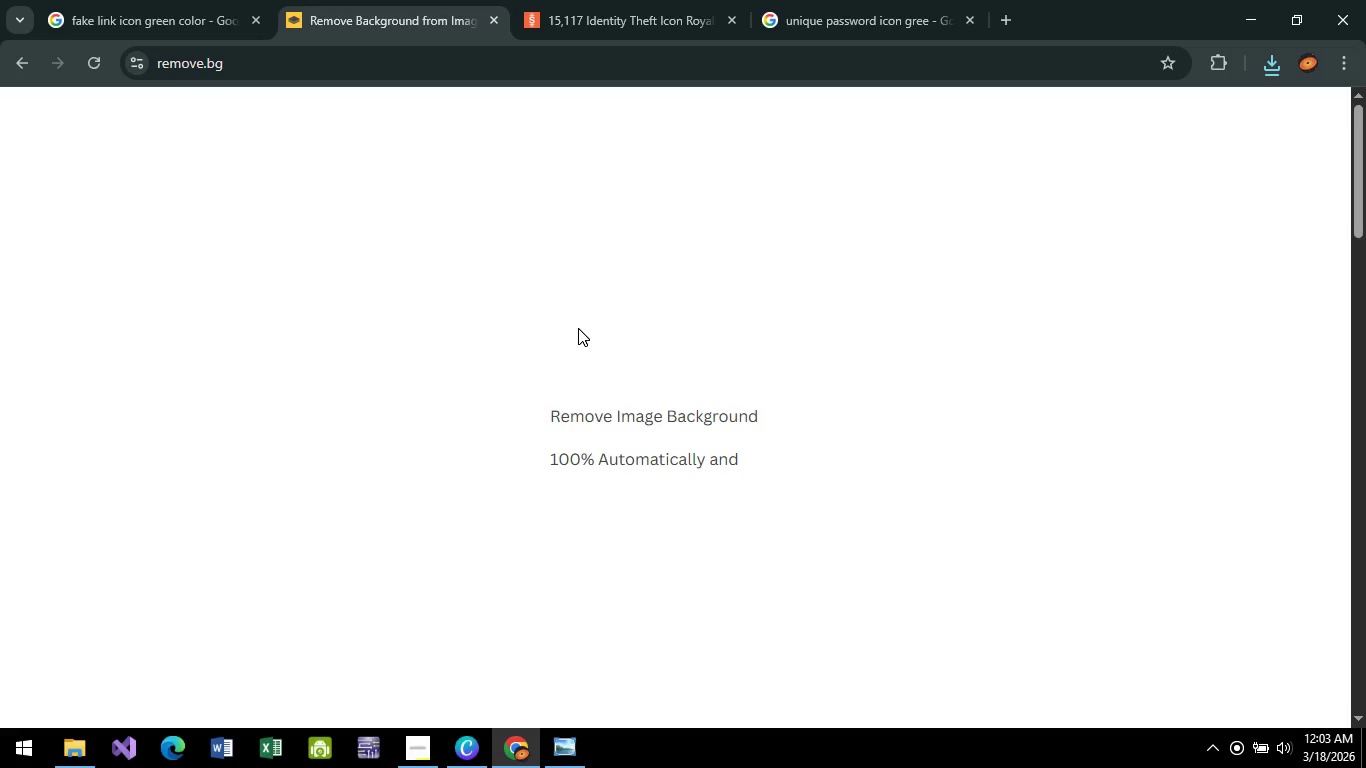 
wait(6.91)
 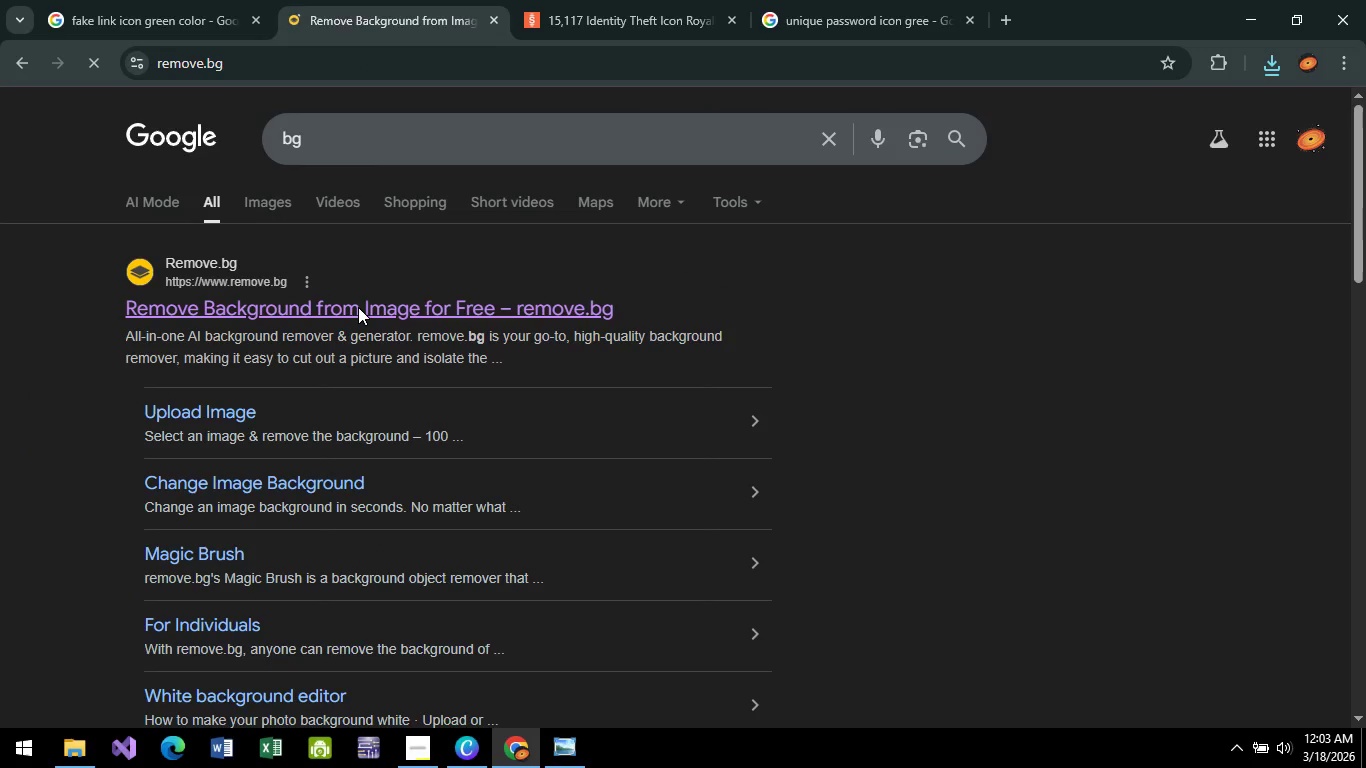 
left_click([925, 502])
 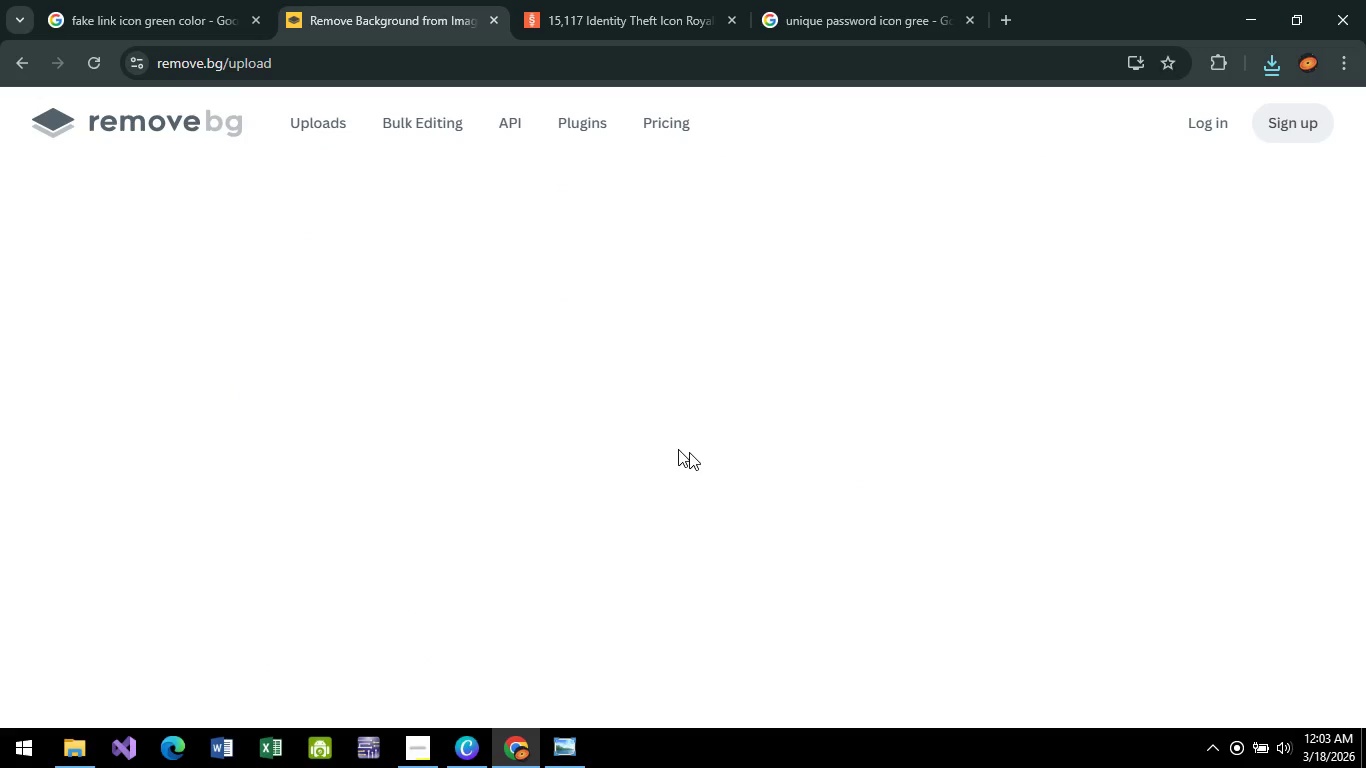 
mouse_move([418, 394])
 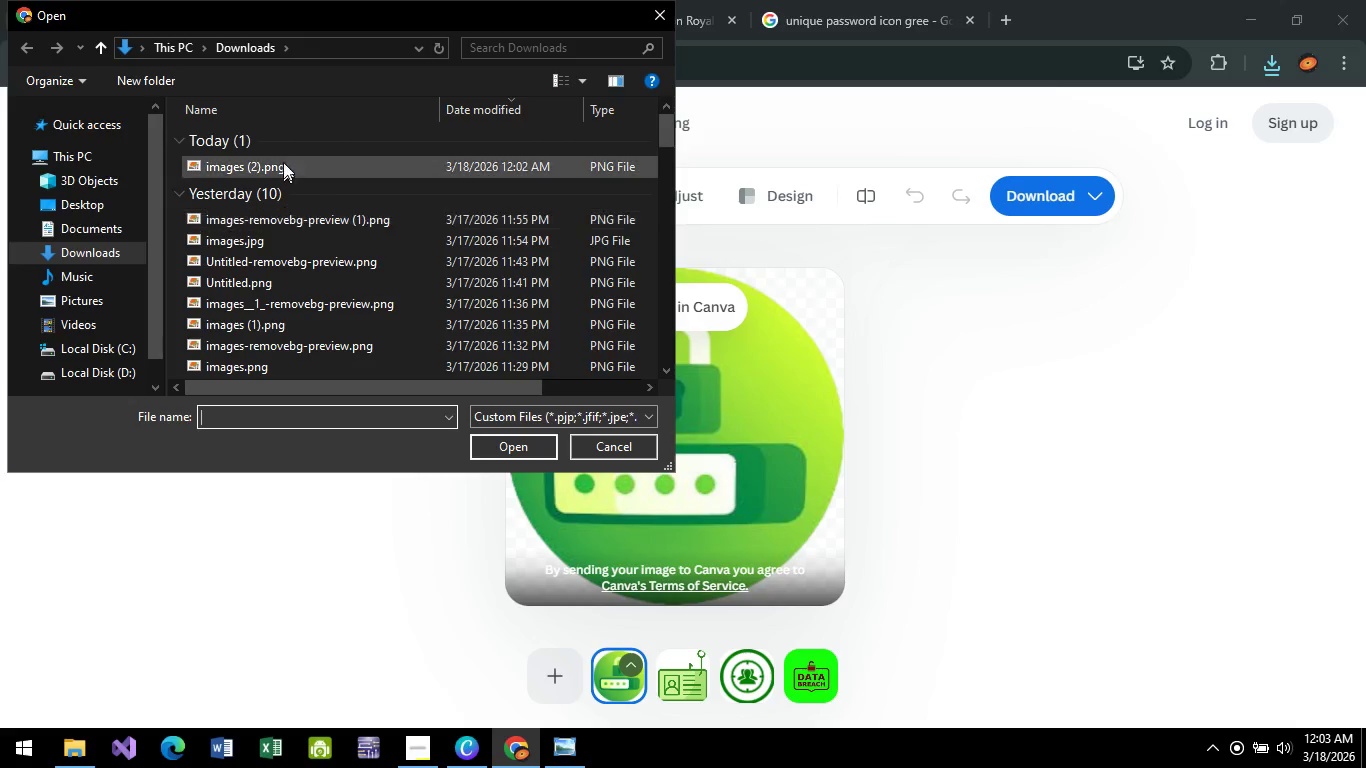 
left_click([283, 158])
 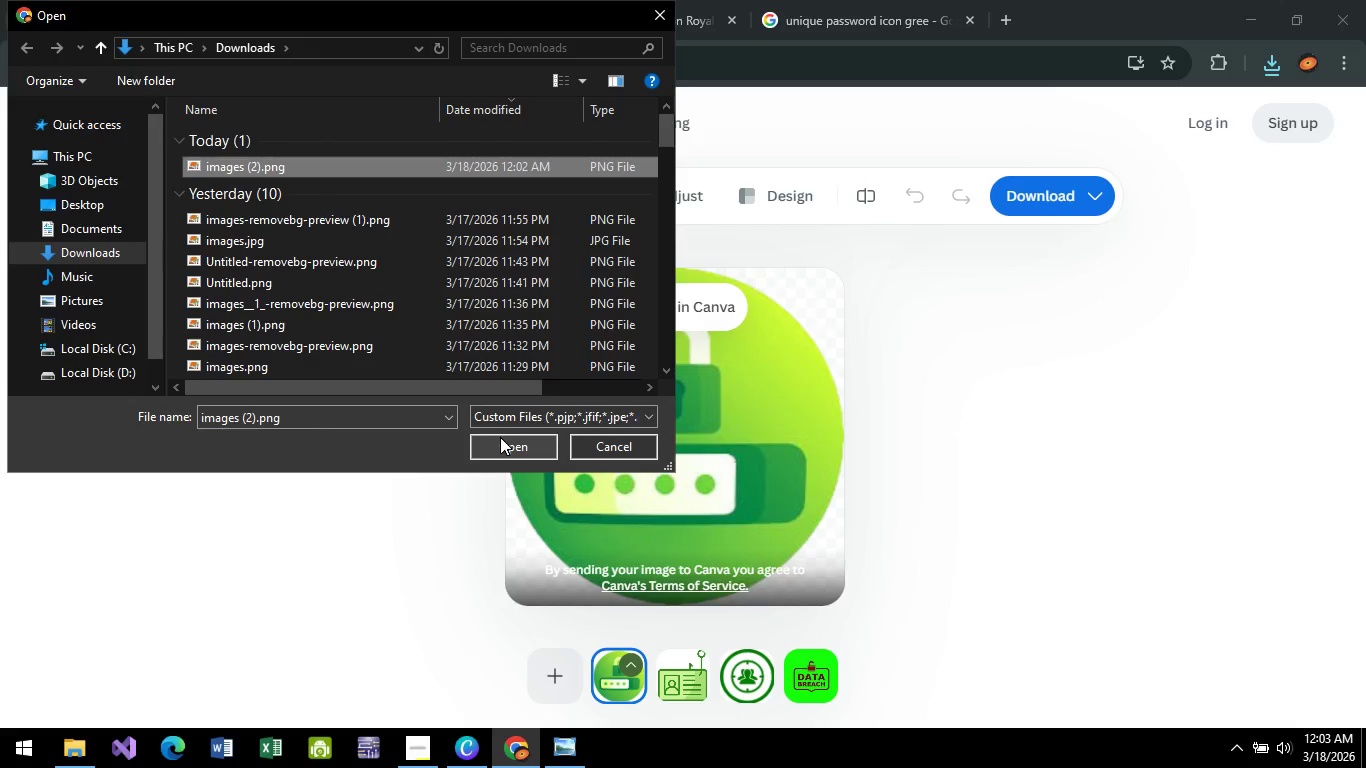 
left_click([504, 439])
 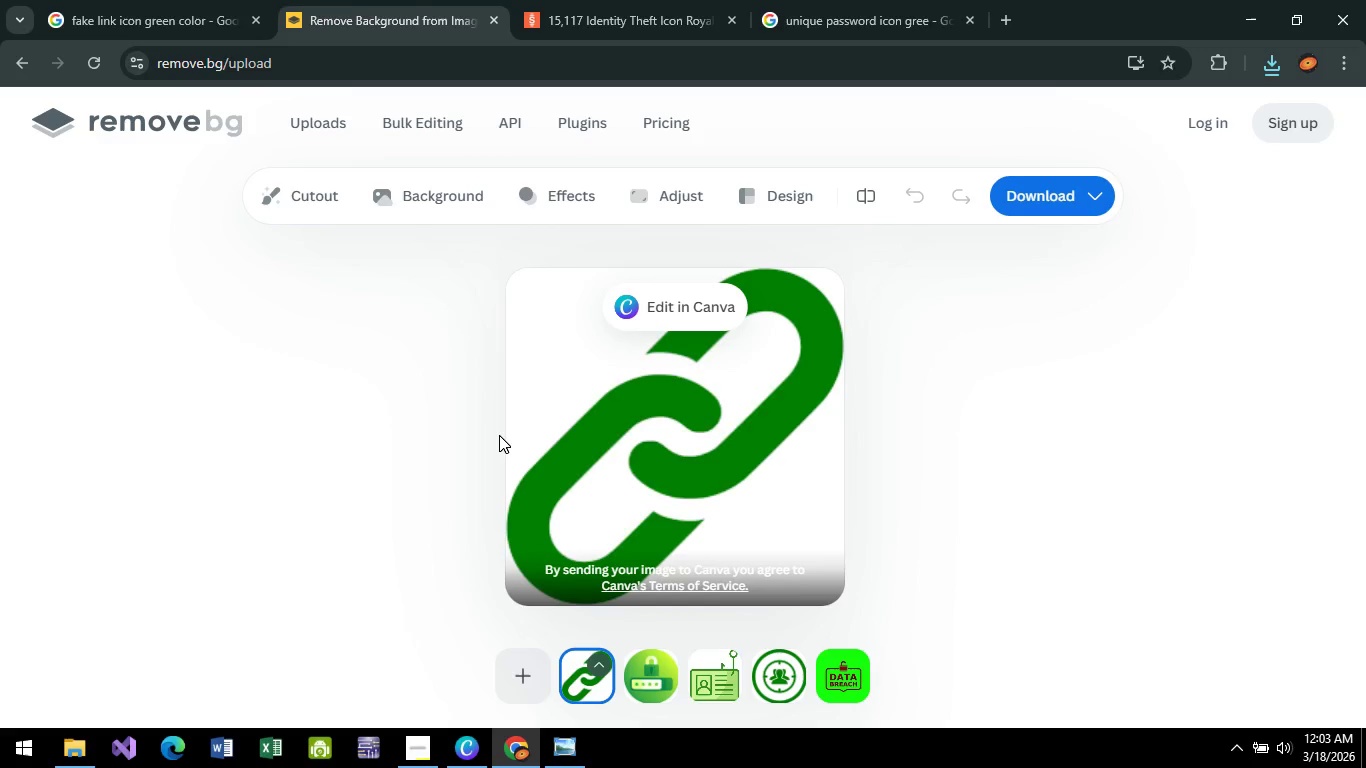 
wait(11.62)
 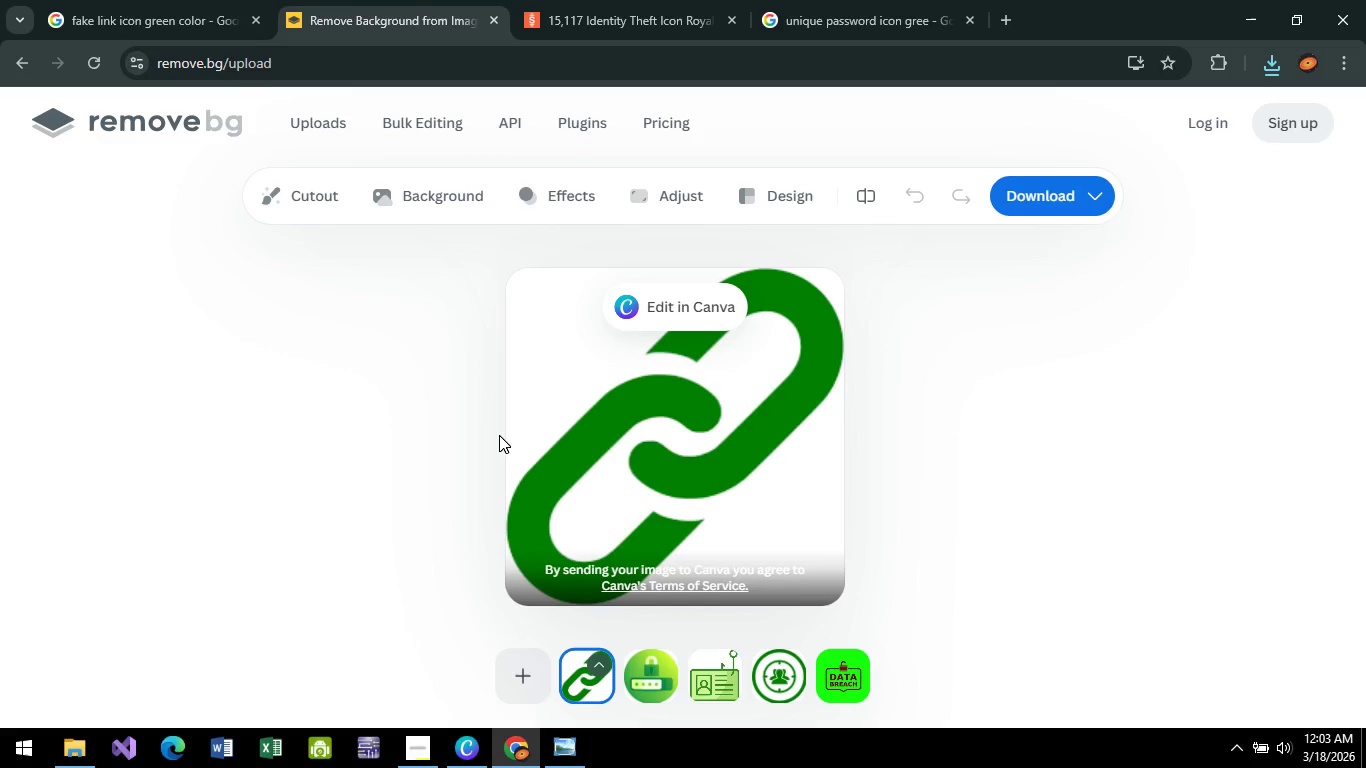 
left_click([1019, 202])
 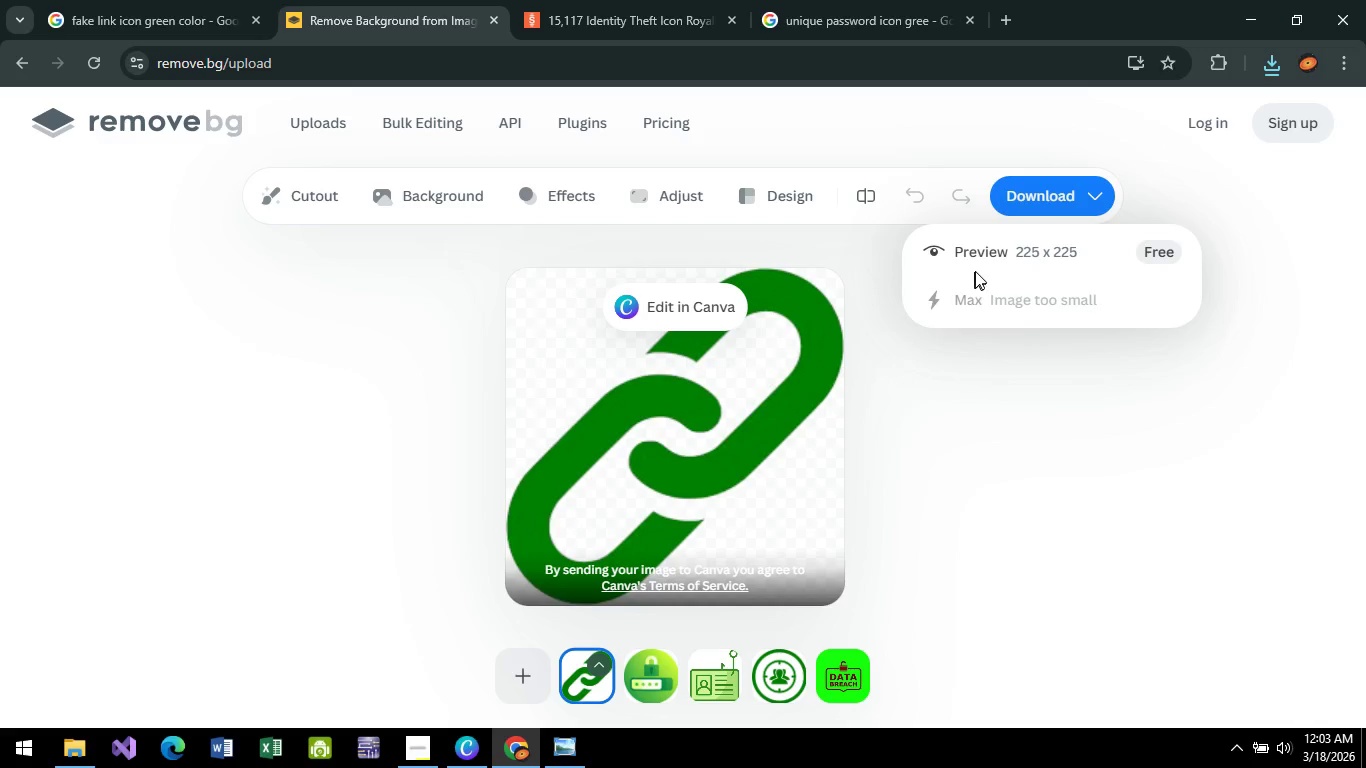 
left_click([985, 258])
 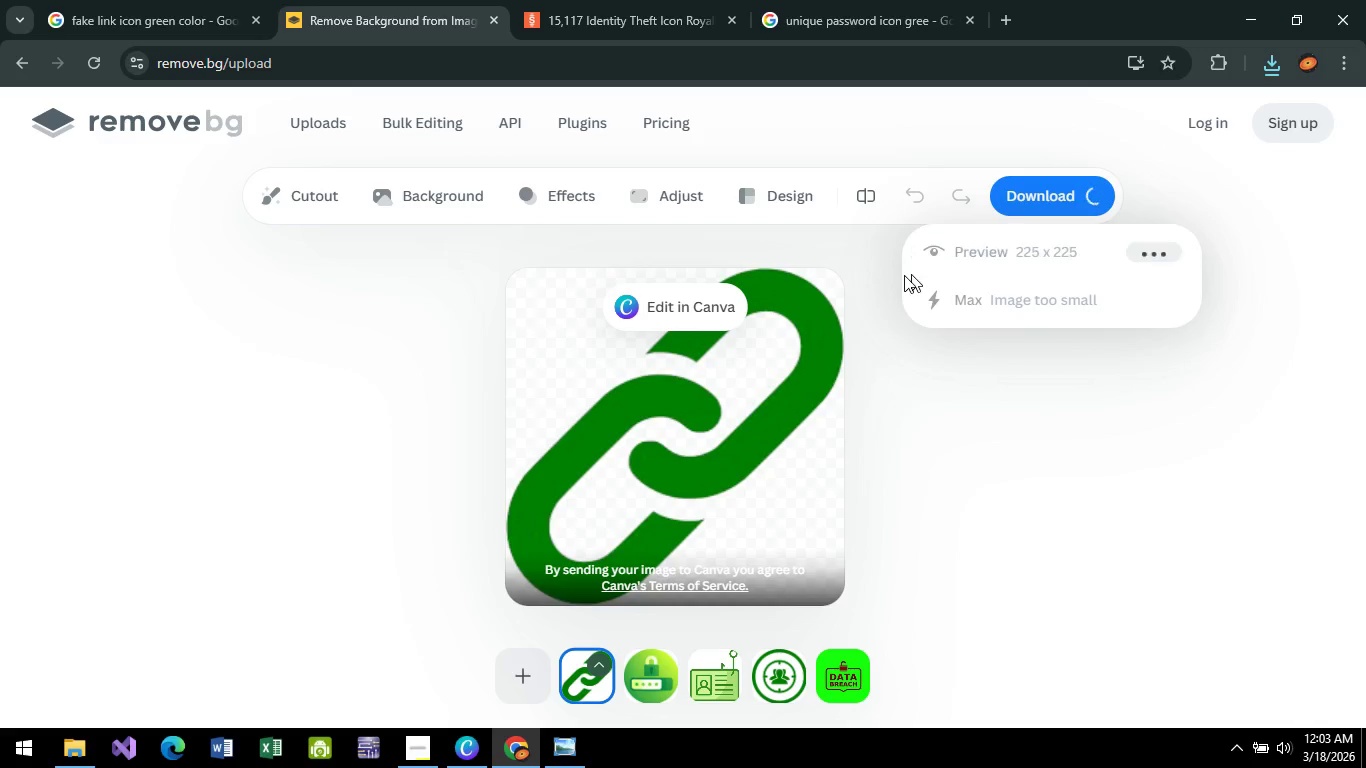 
mouse_move([740, 332])
 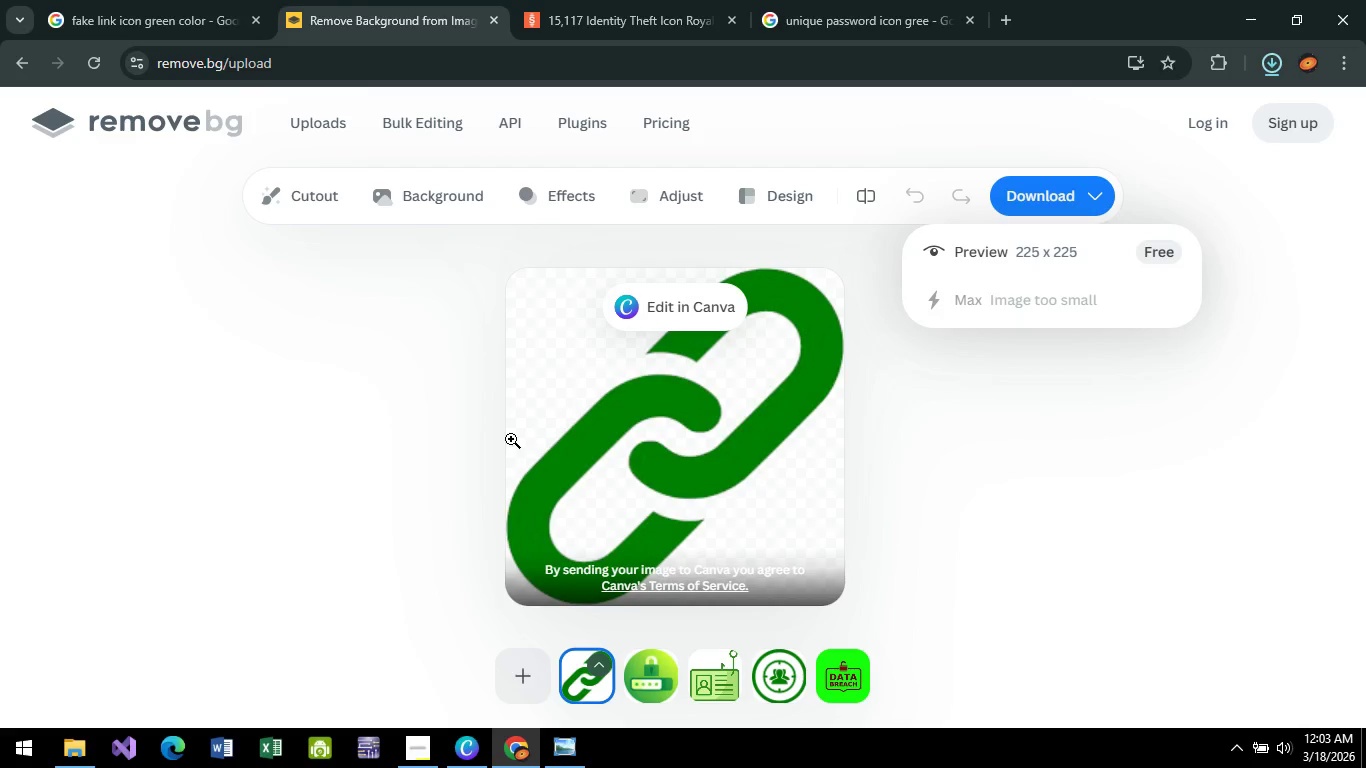 
key(Alt+AltLeft)
 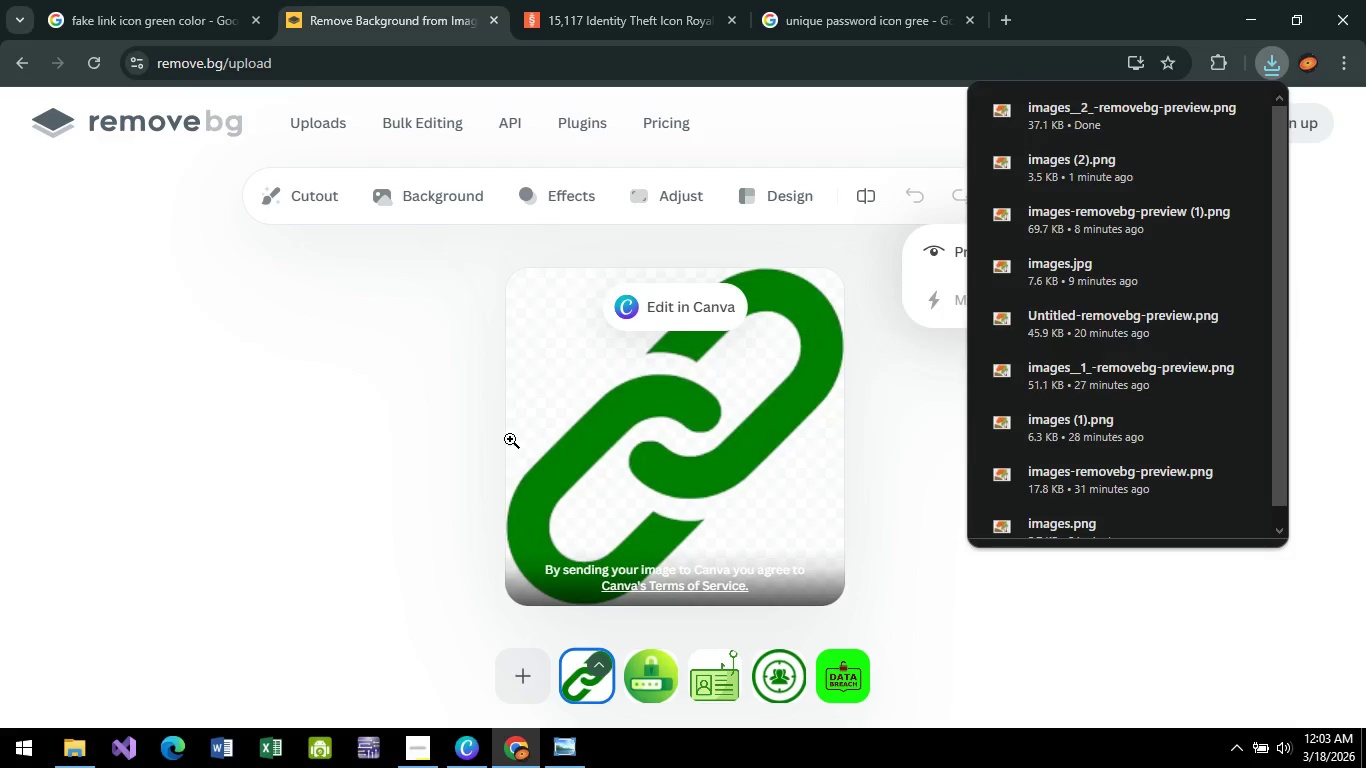 
key(Alt+Tab)
 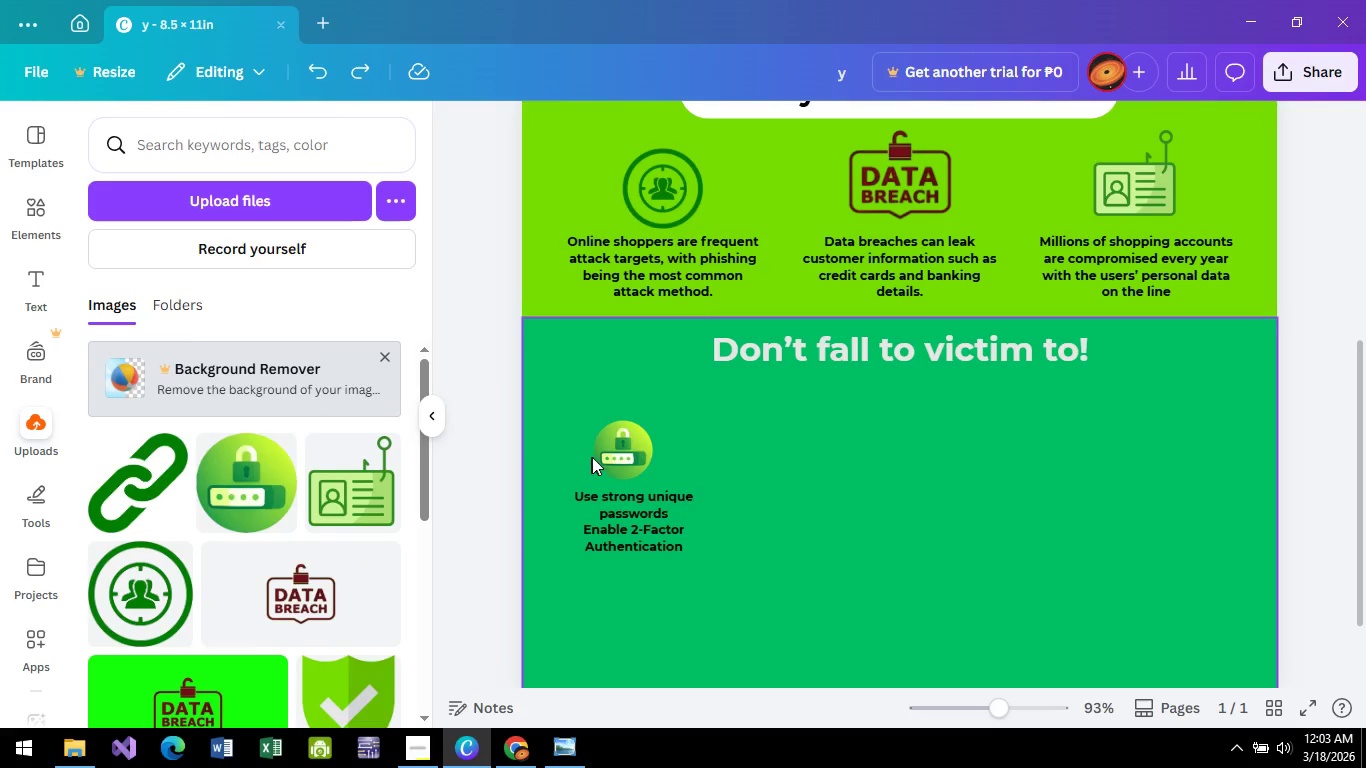 
key(Alt+AltLeft)
 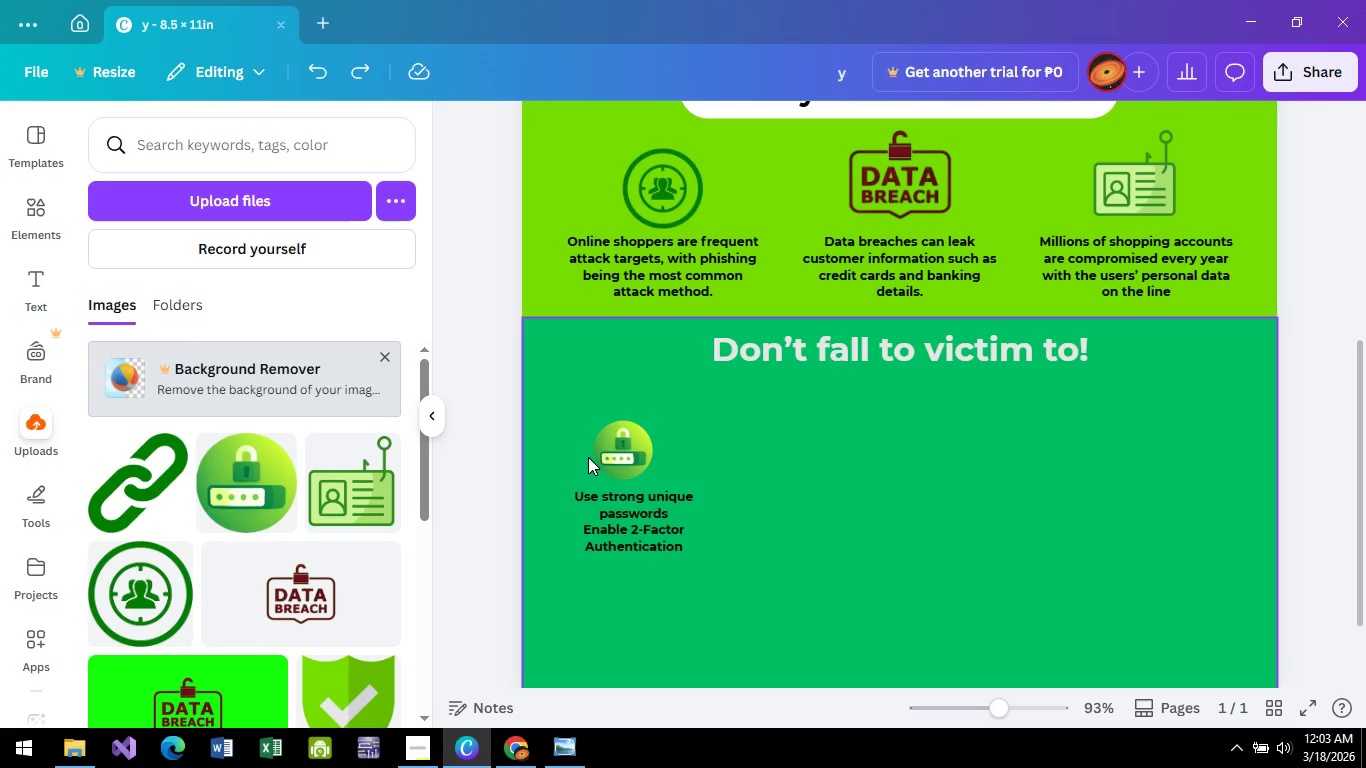 
key(Tab)
 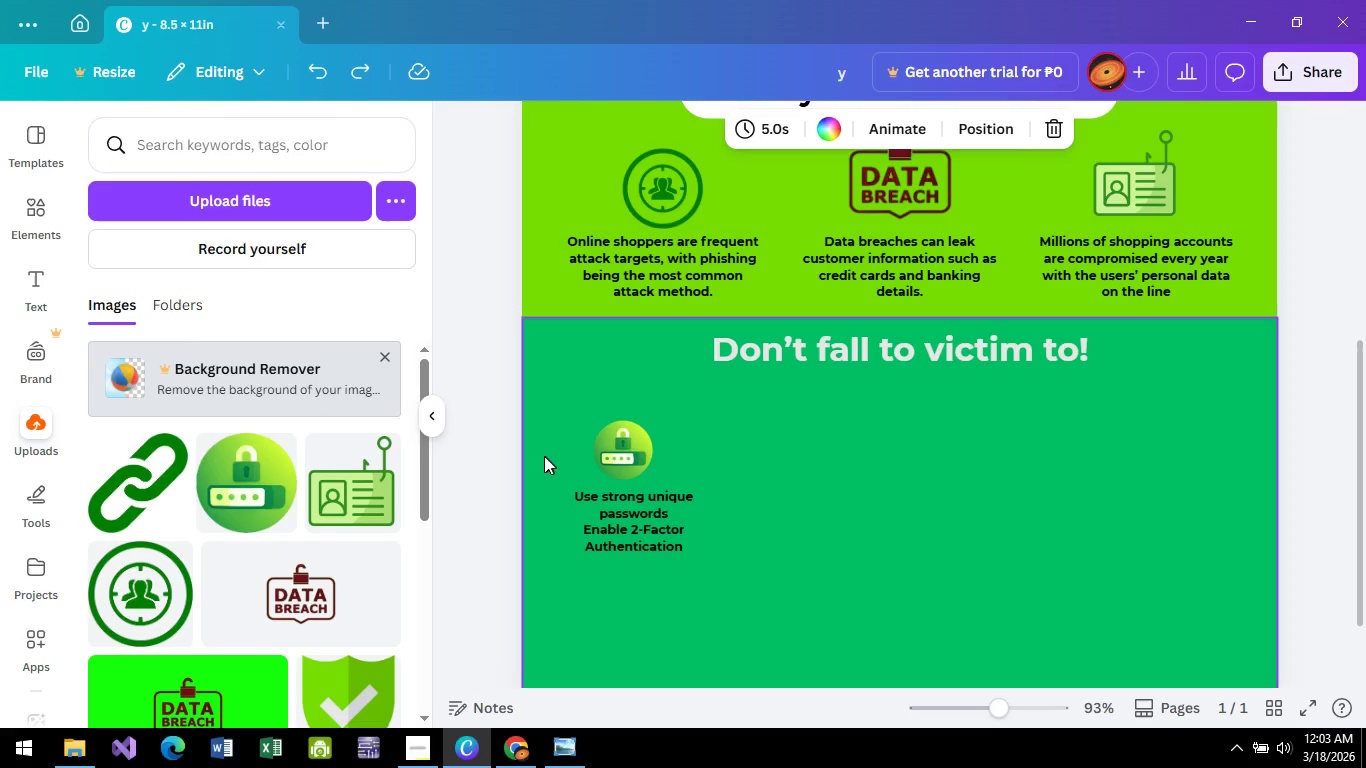 
key(Alt+AltLeft)
 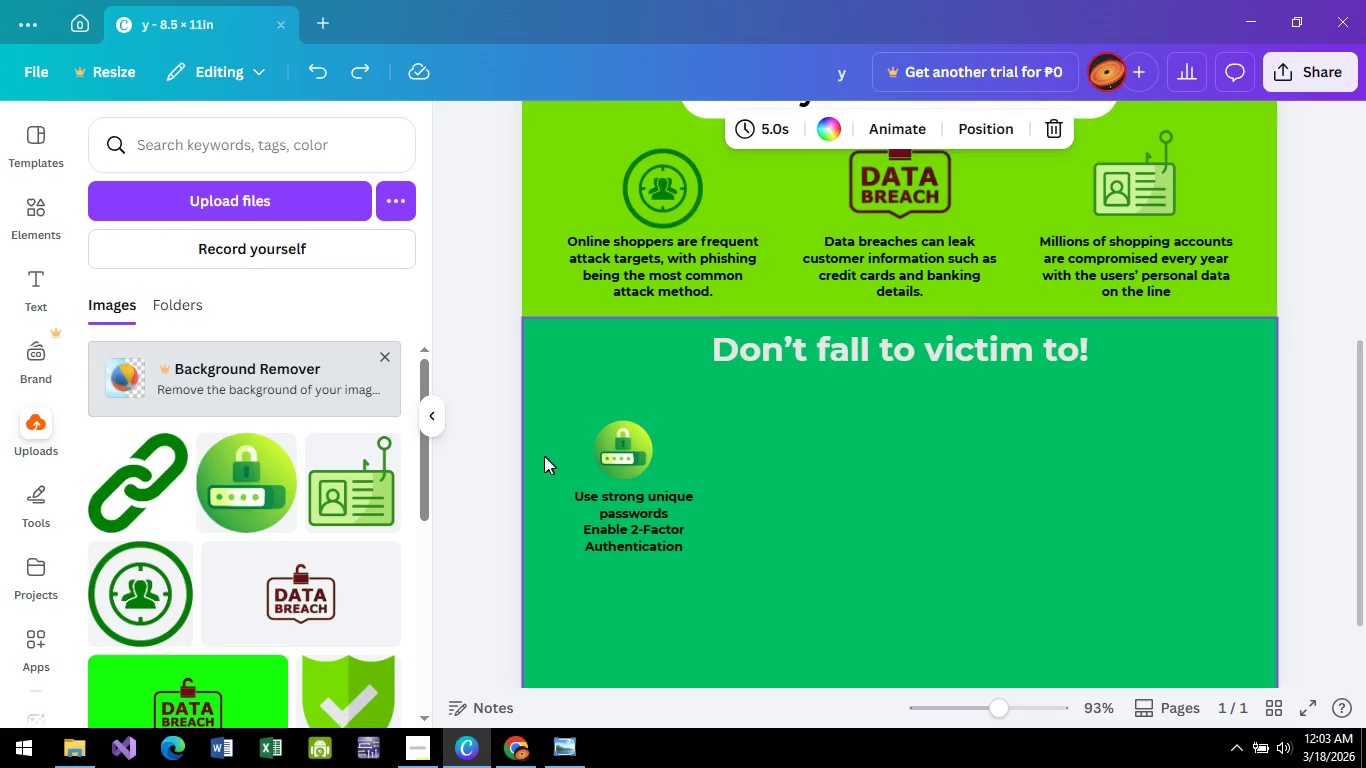 
key(Alt+Tab)
 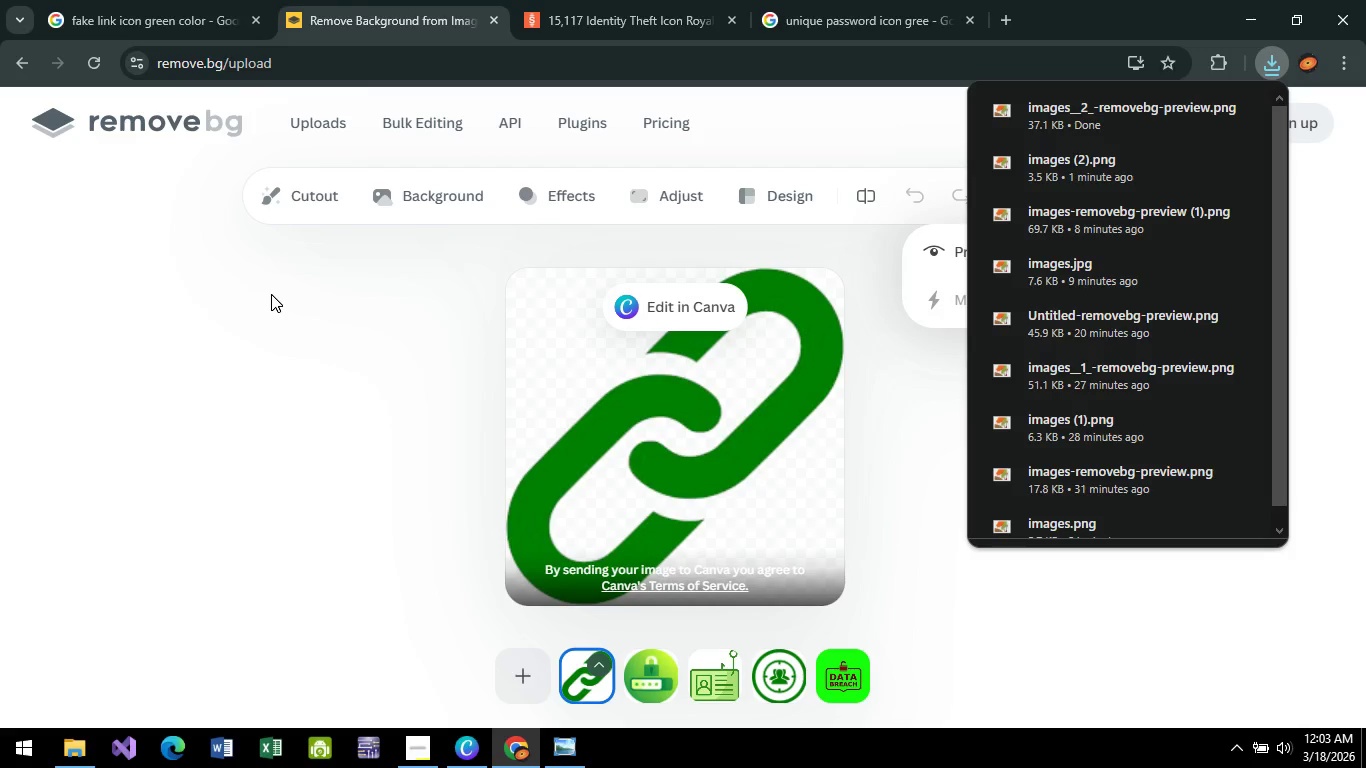 
key(Alt+AltLeft)
 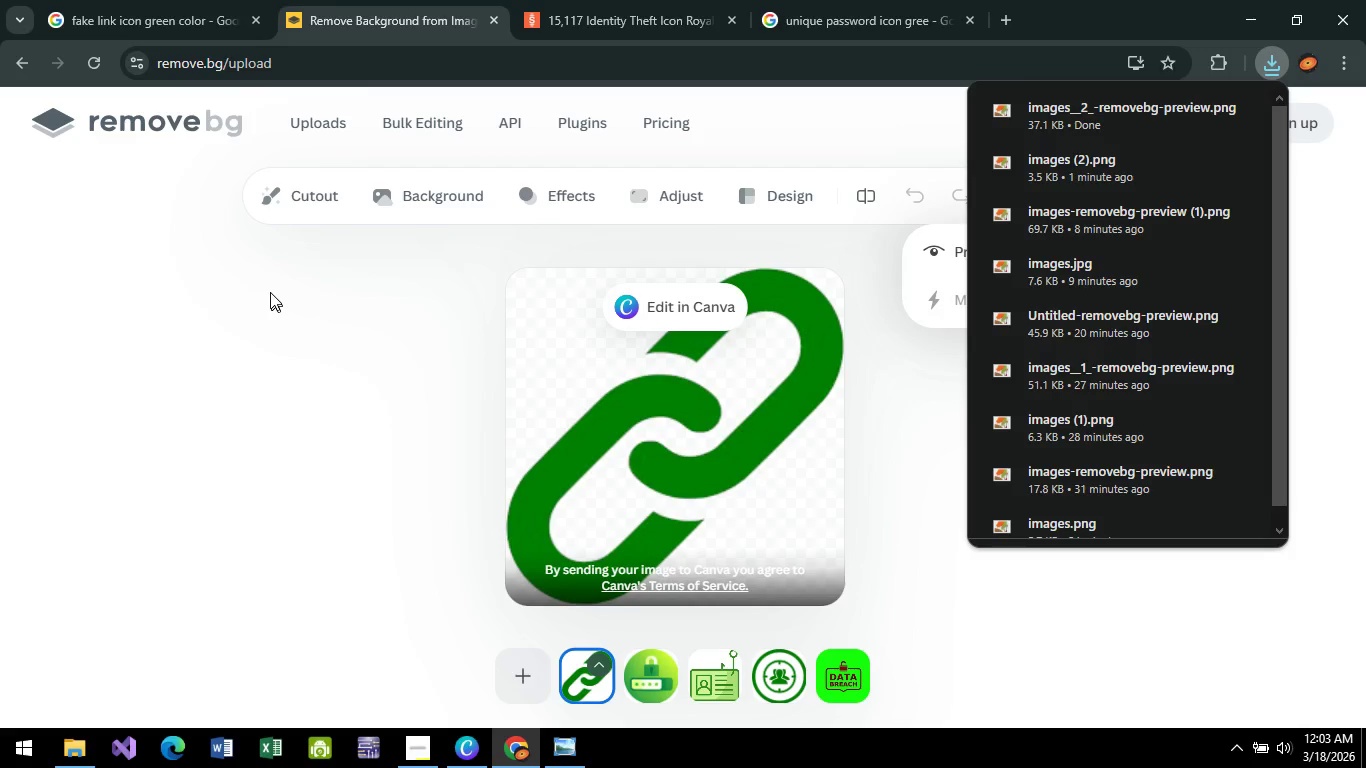 
key(Alt+Tab)
 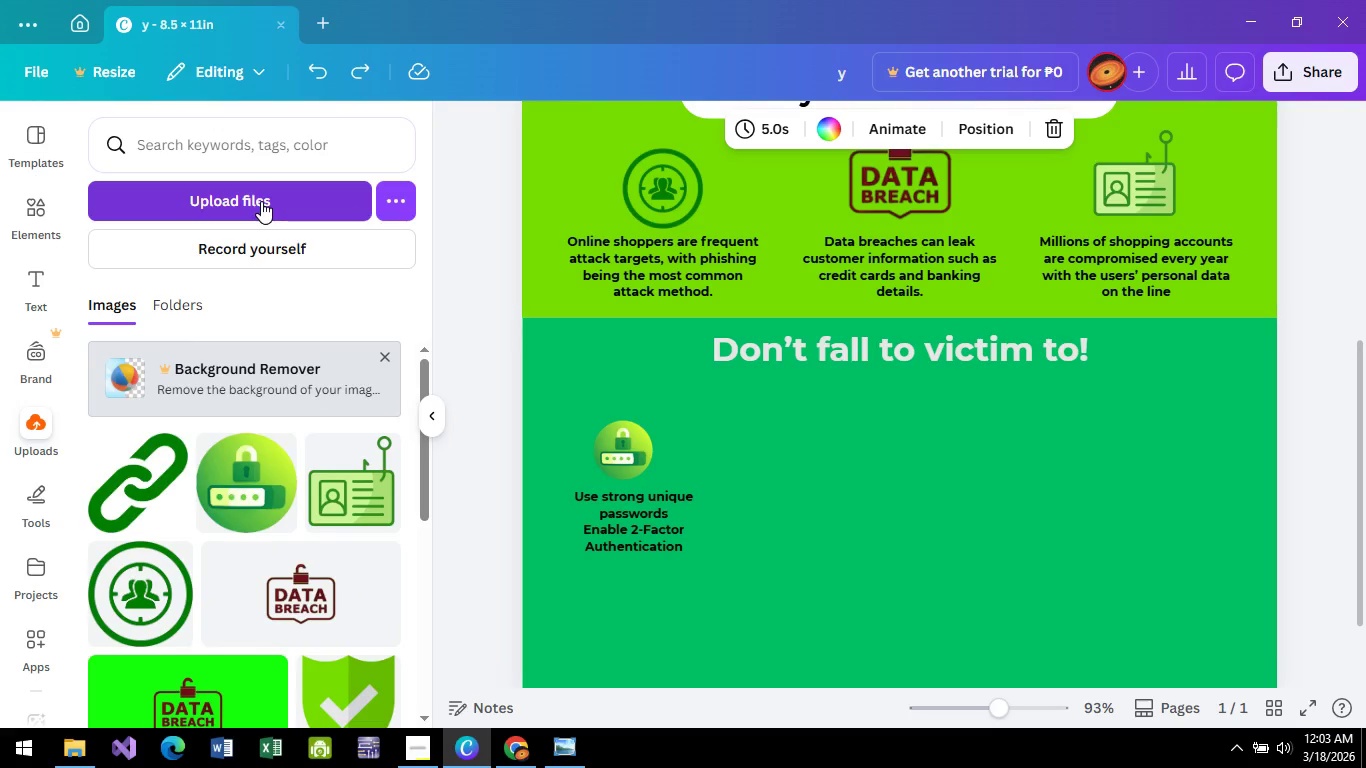 
left_click([261, 201])
 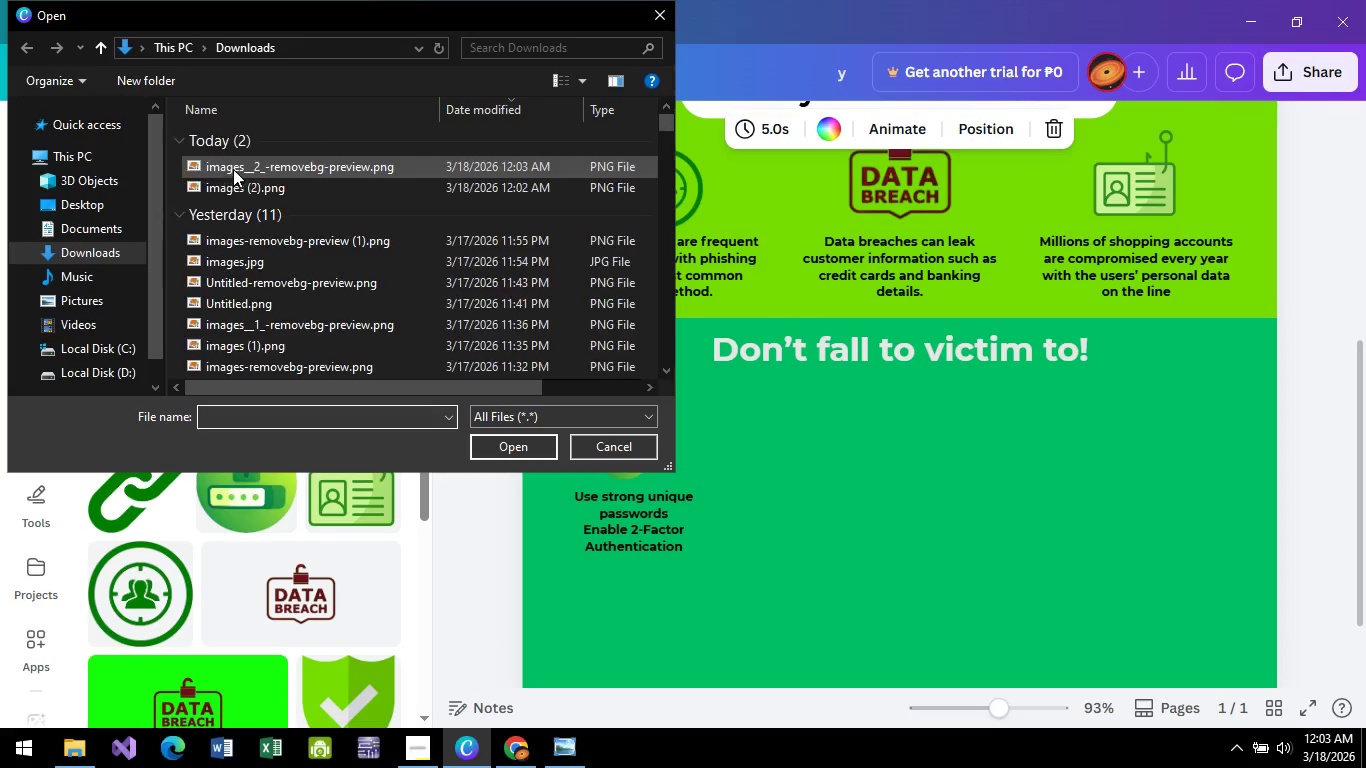 
left_click([240, 156])
 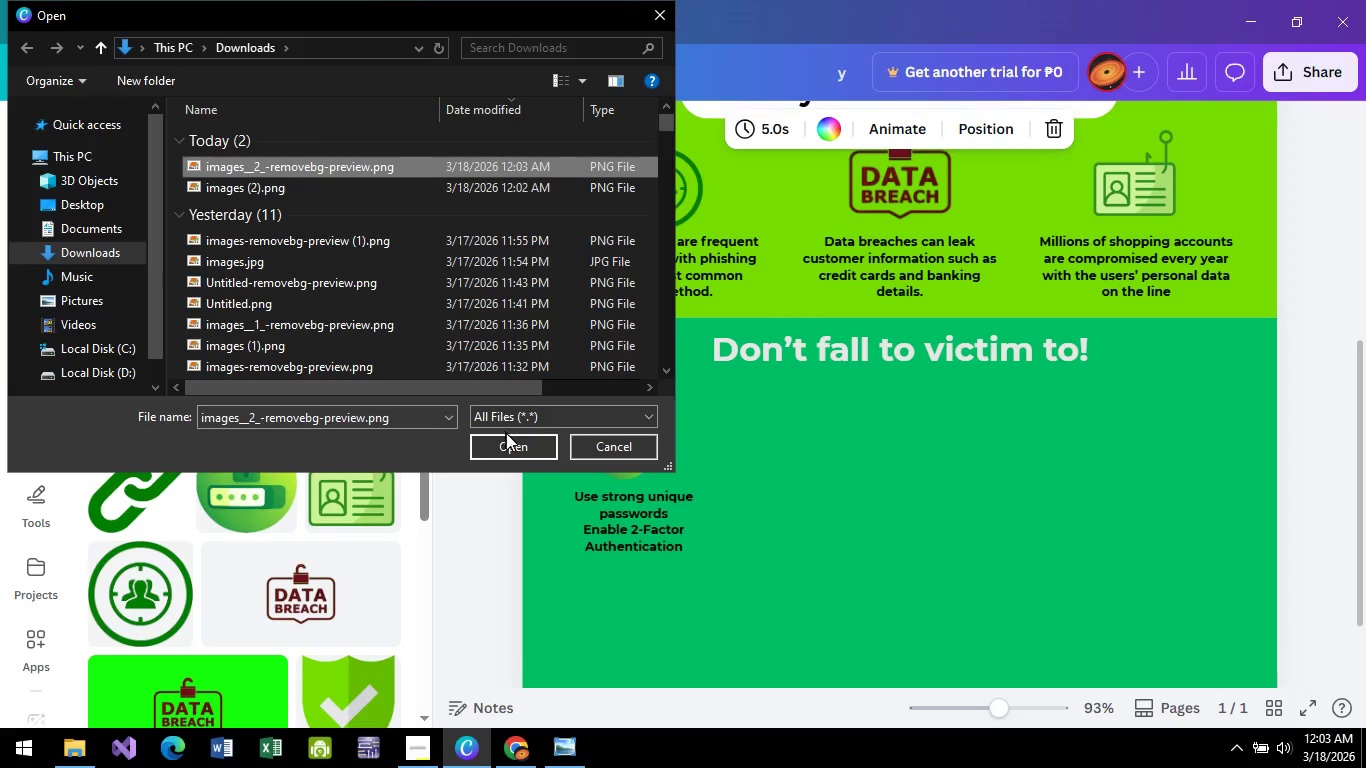 
left_click([509, 437])
 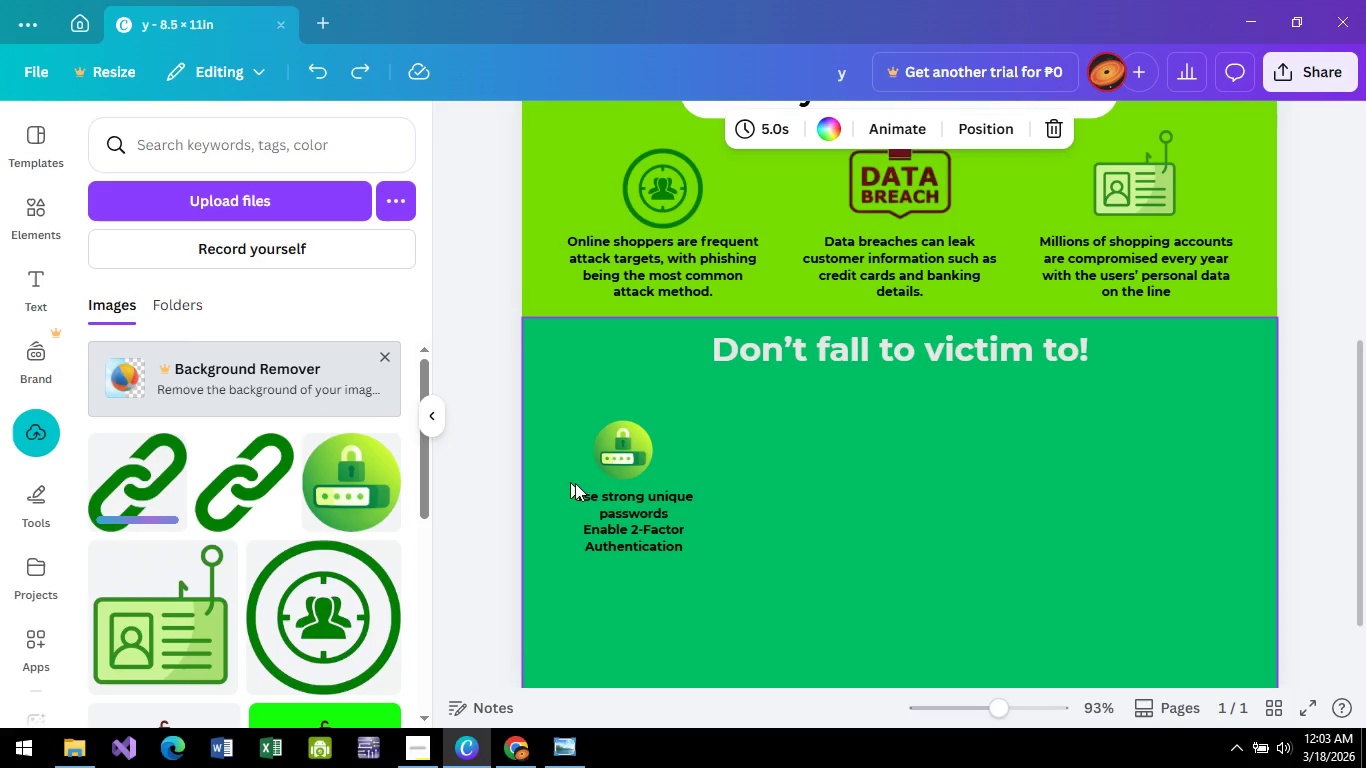 
wait(5.38)
 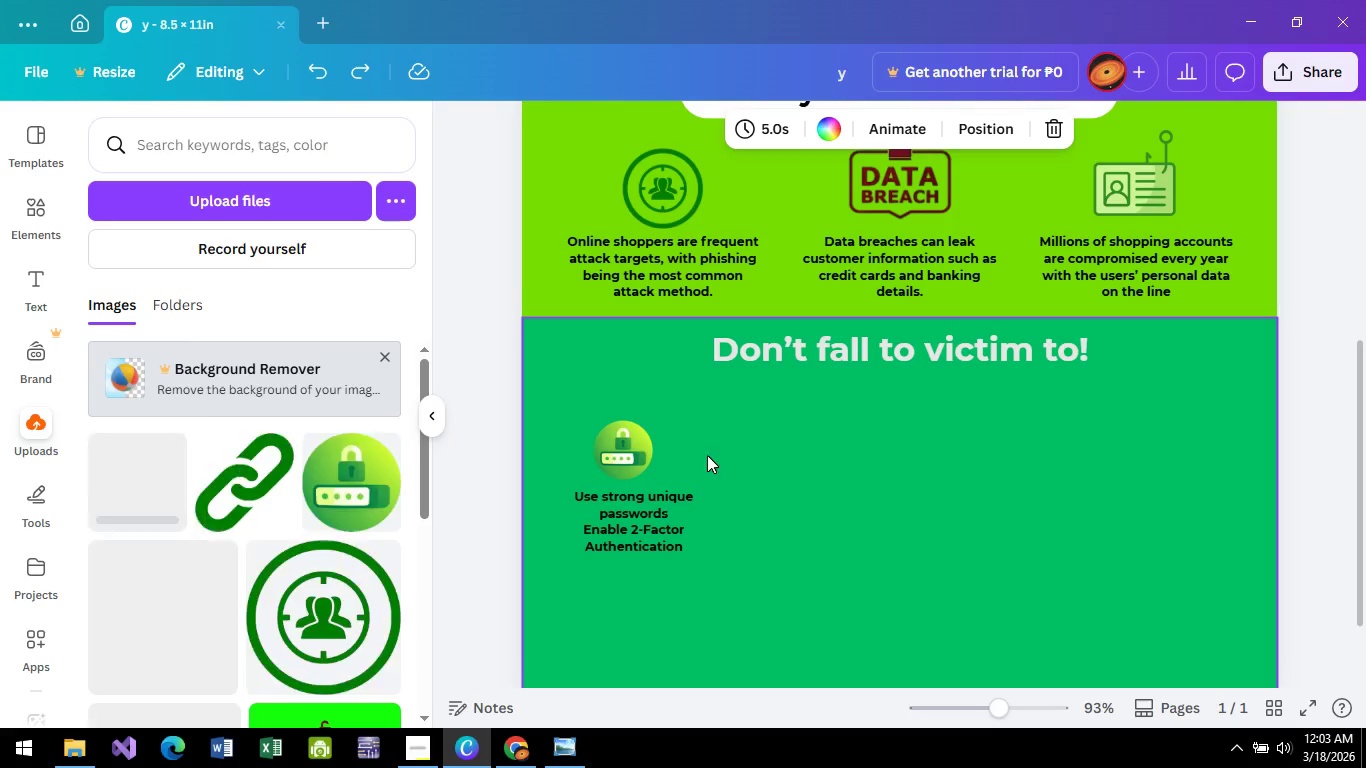 
left_click([156, 496])
 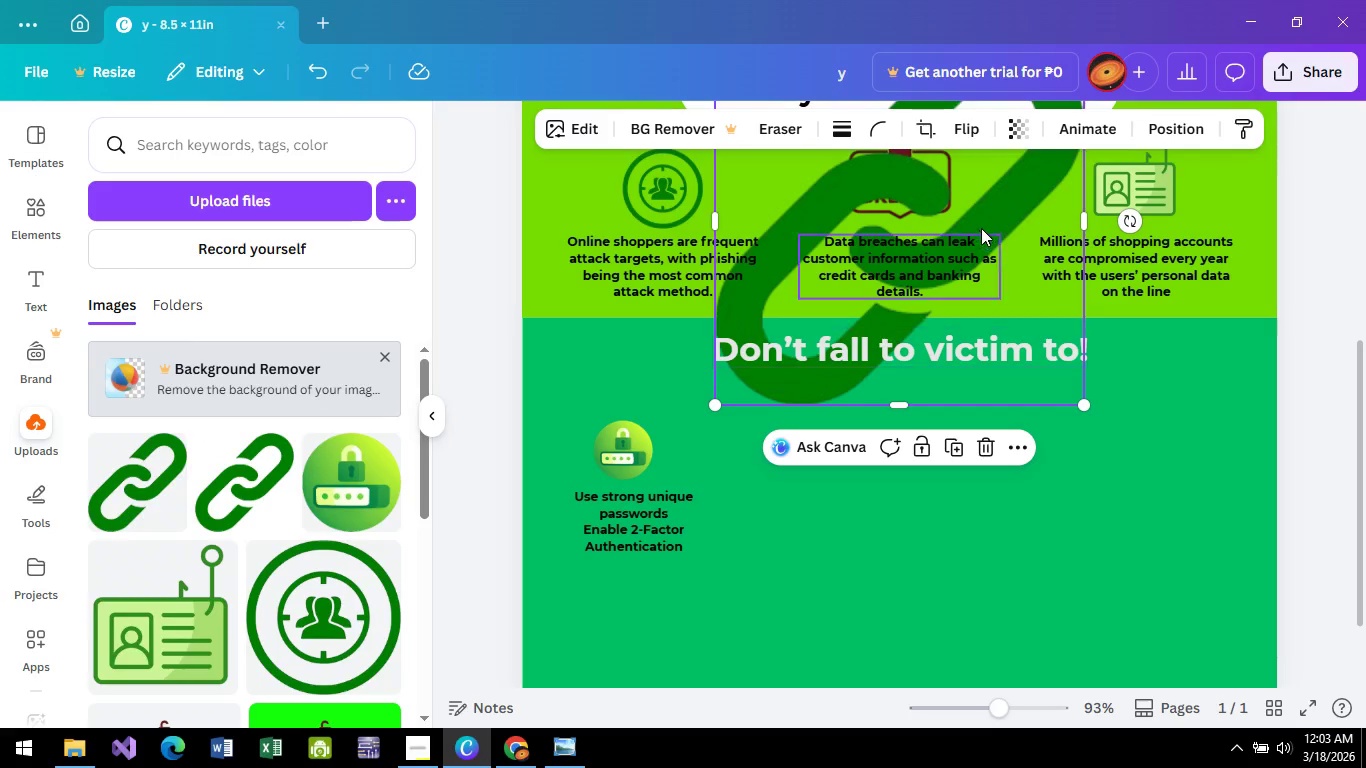 
left_click_drag(start_coordinate=[988, 217], to_coordinate=[894, 399])
 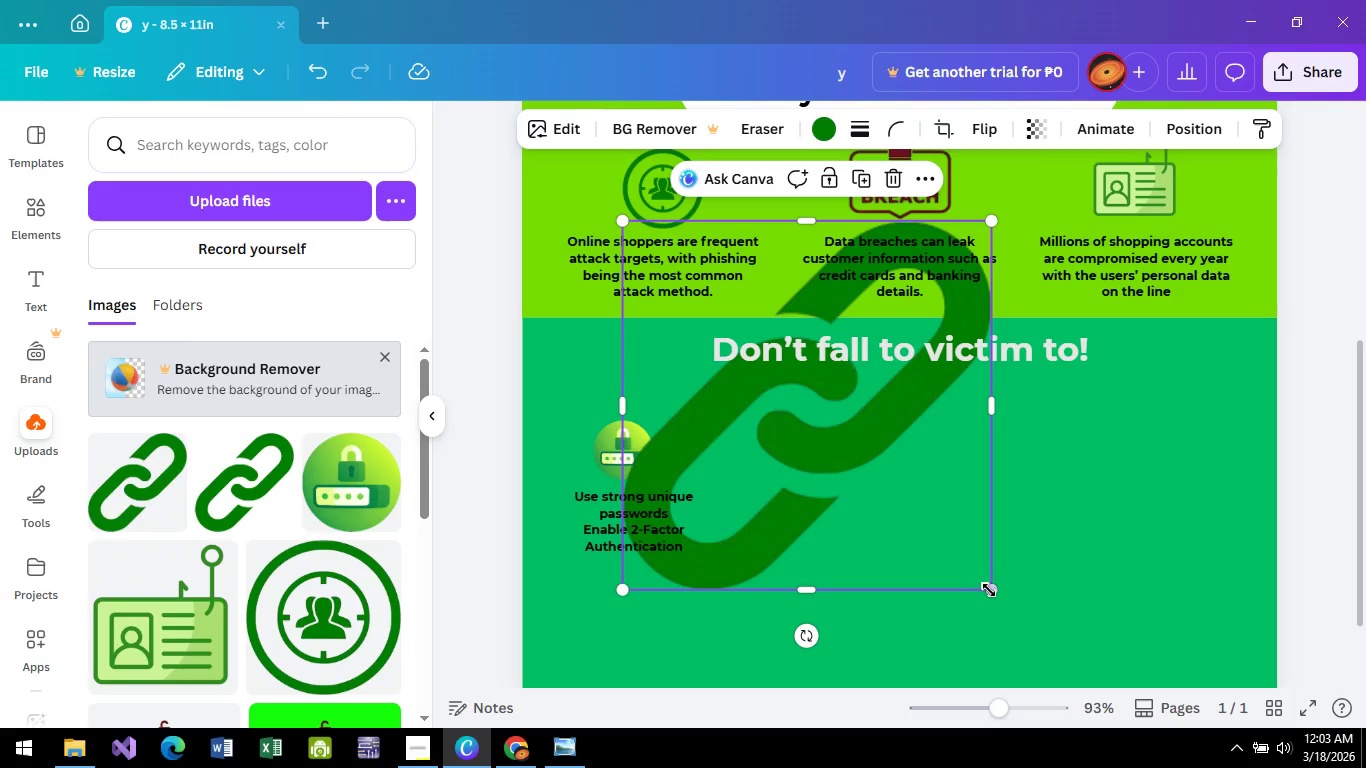 
left_click_drag(start_coordinate=[990, 591], to_coordinate=[720, 383])
 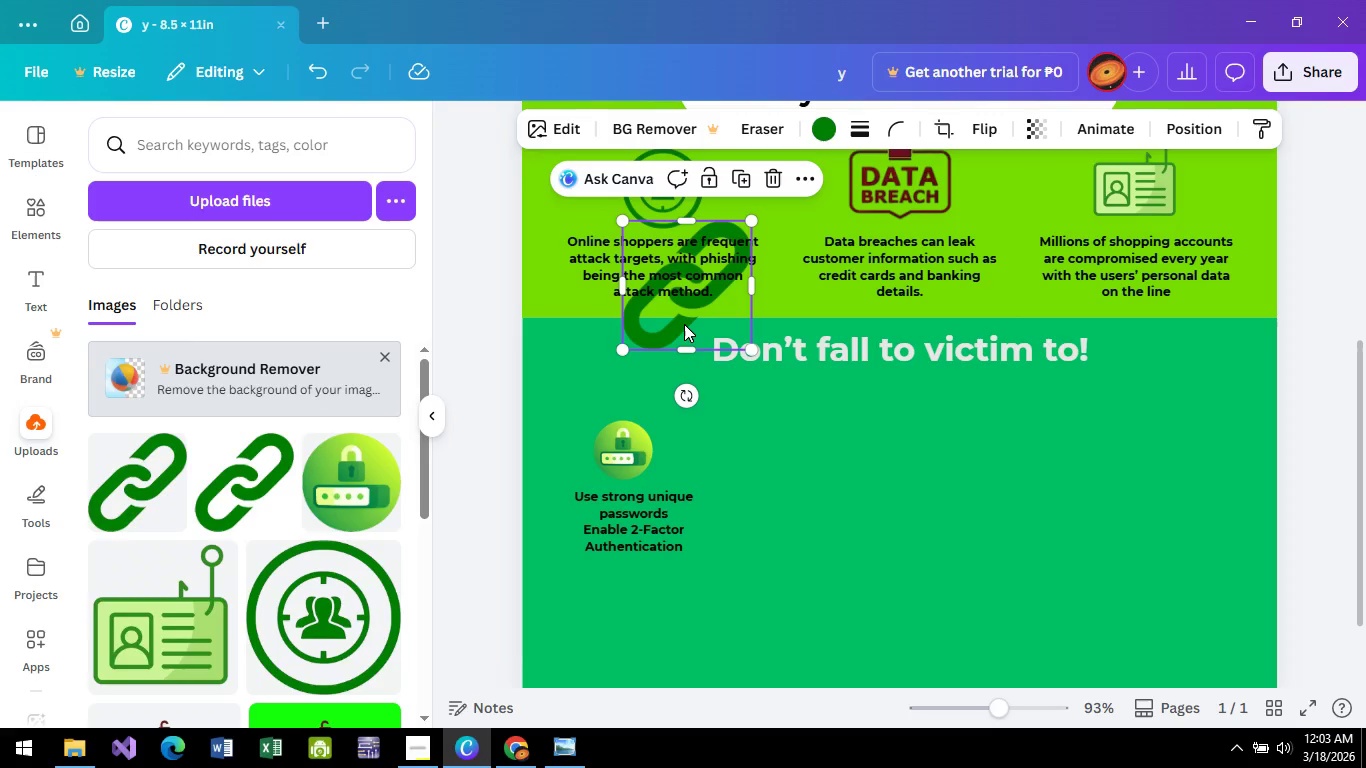 
left_click_drag(start_coordinate=[683, 324], to_coordinate=[806, 508])
 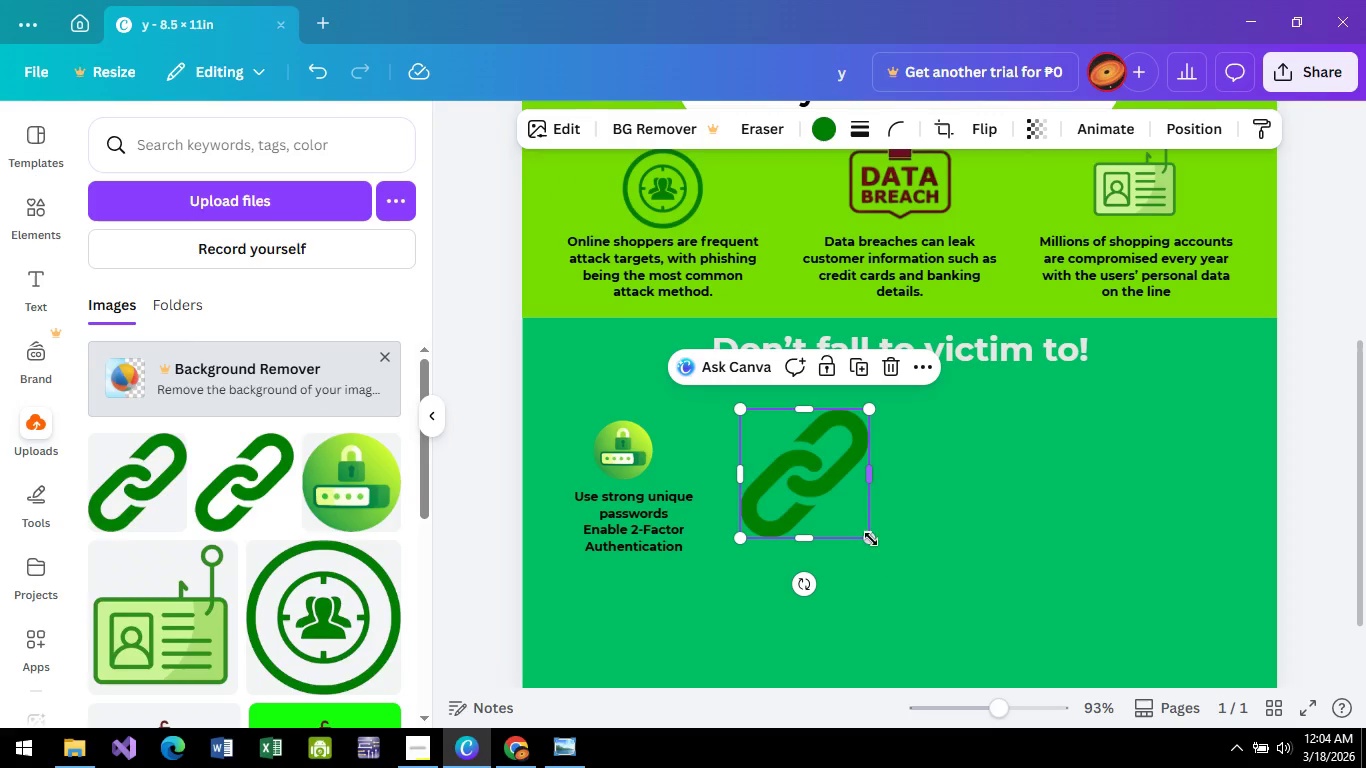 
left_click_drag(start_coordinate=[873, 541], to_coordinate=[817, 471])
 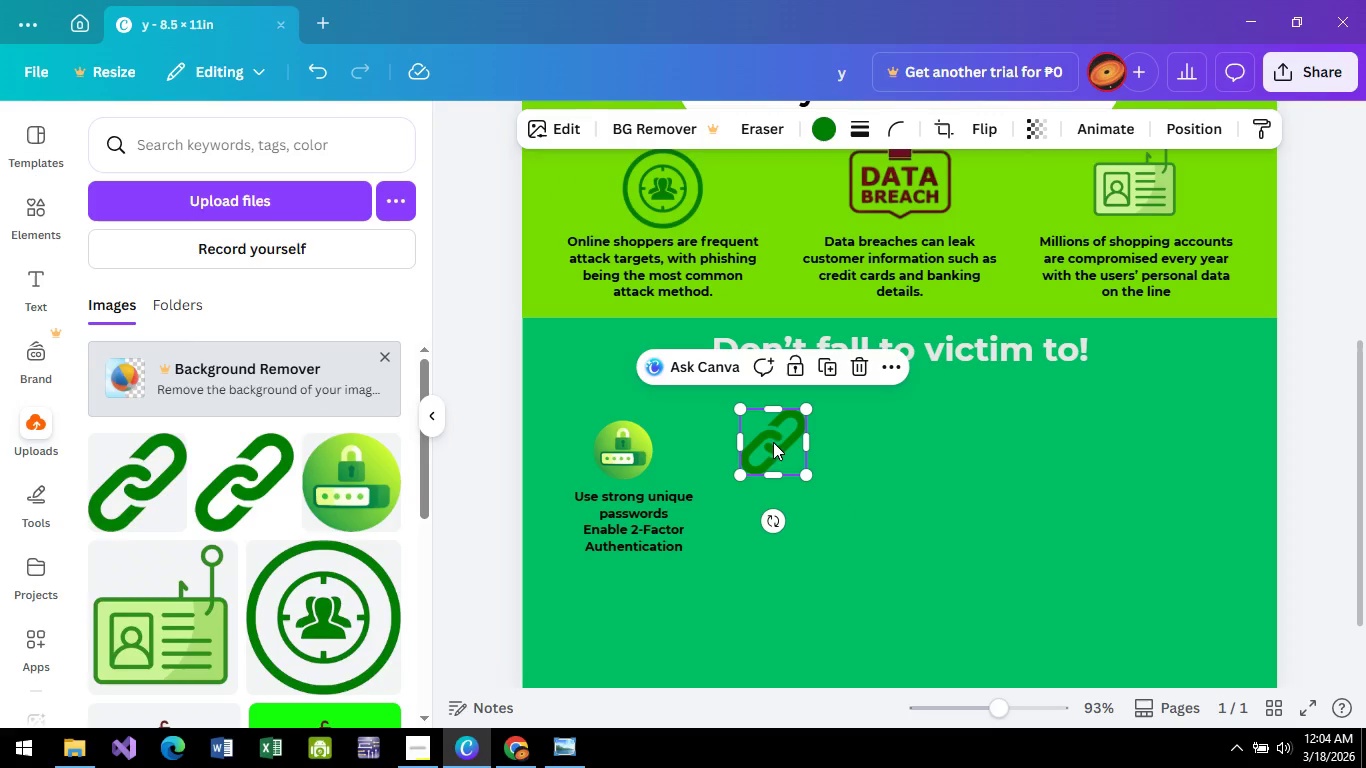 
left_click_drag(start_coordinate=[773, 442], to_coordinate=[784, 449])
 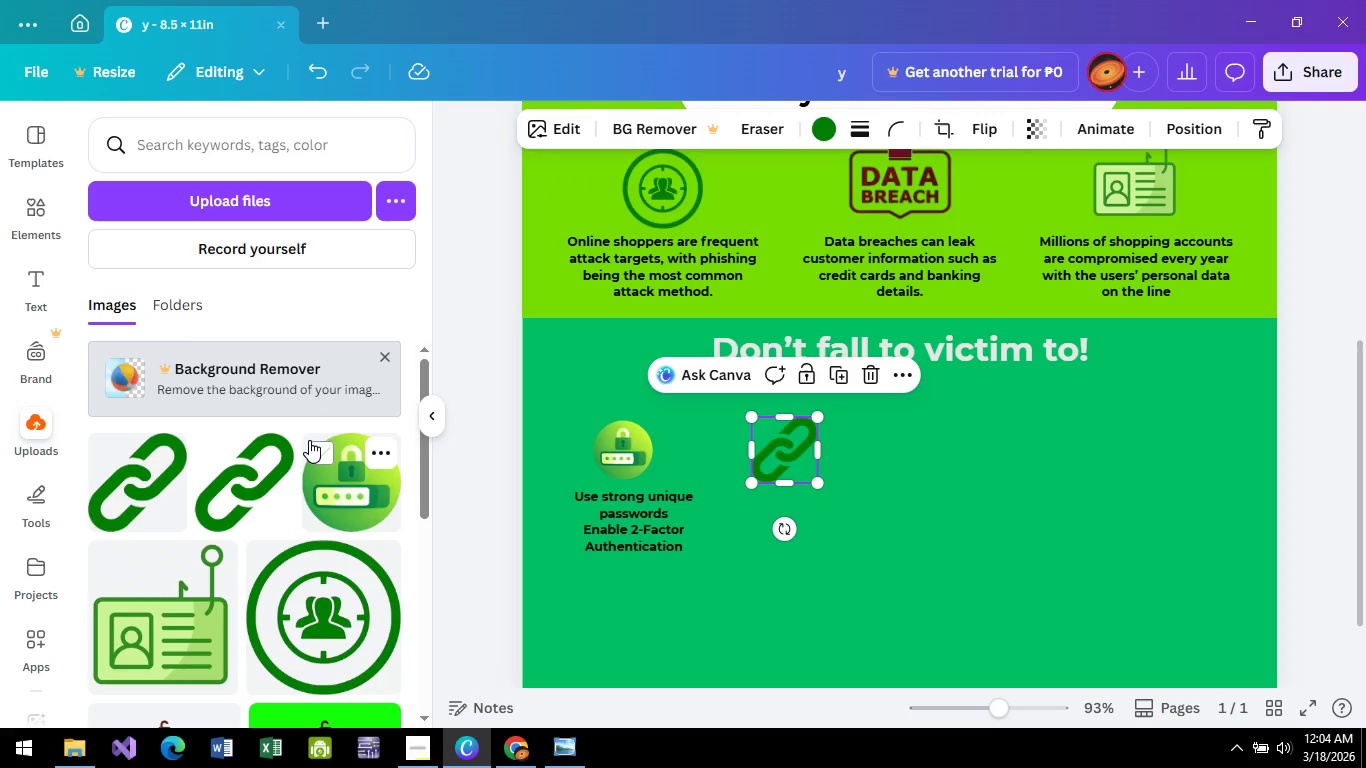 
key(Alt+AltLeft)
 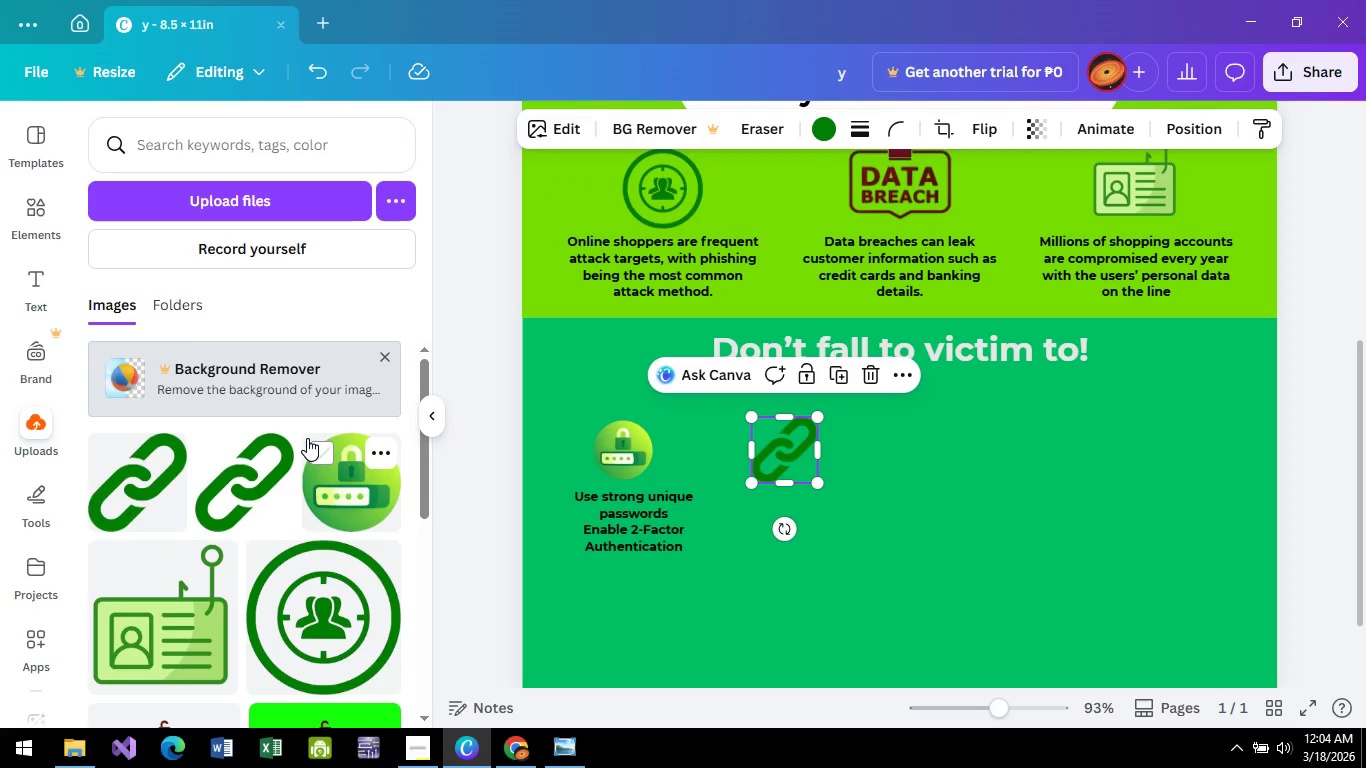 
key(Alt+Tab)
 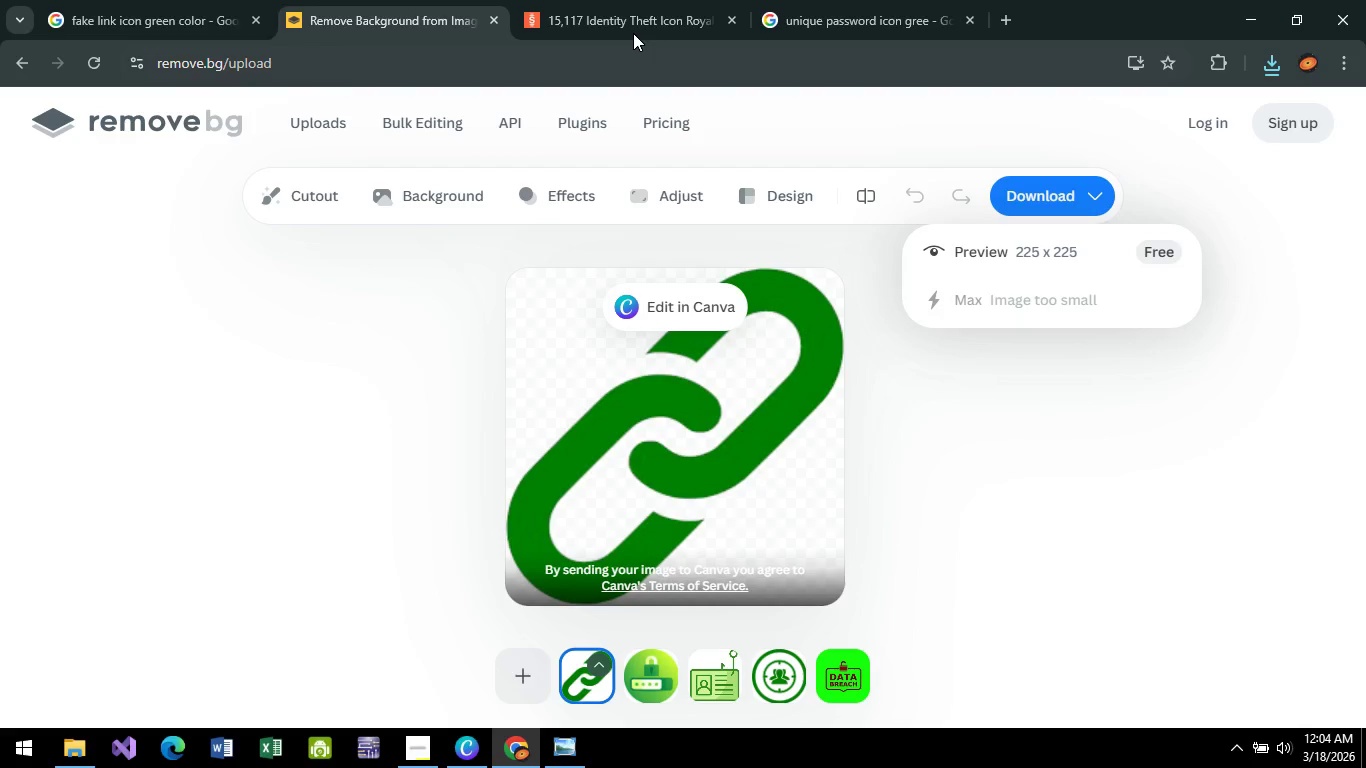 
left_click([633, 34])
 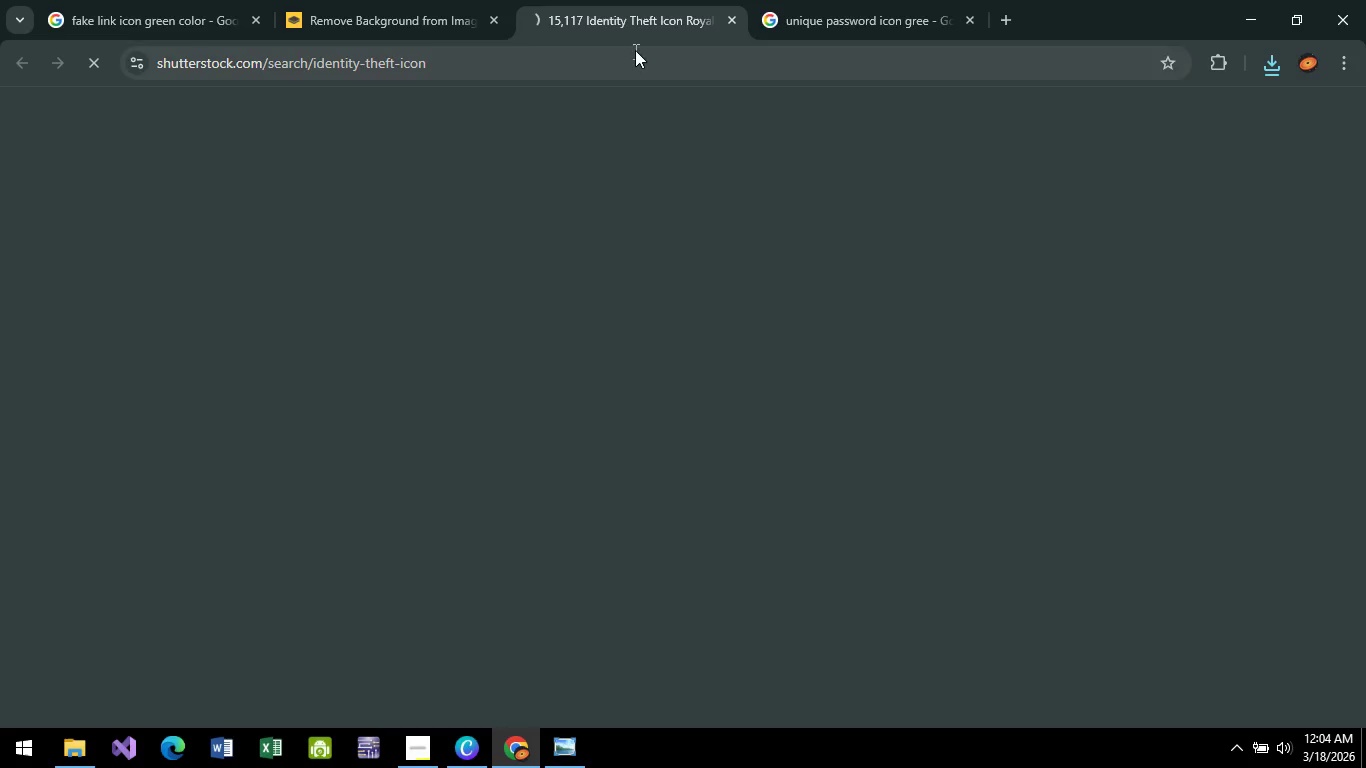 
left_click([641, 55])
 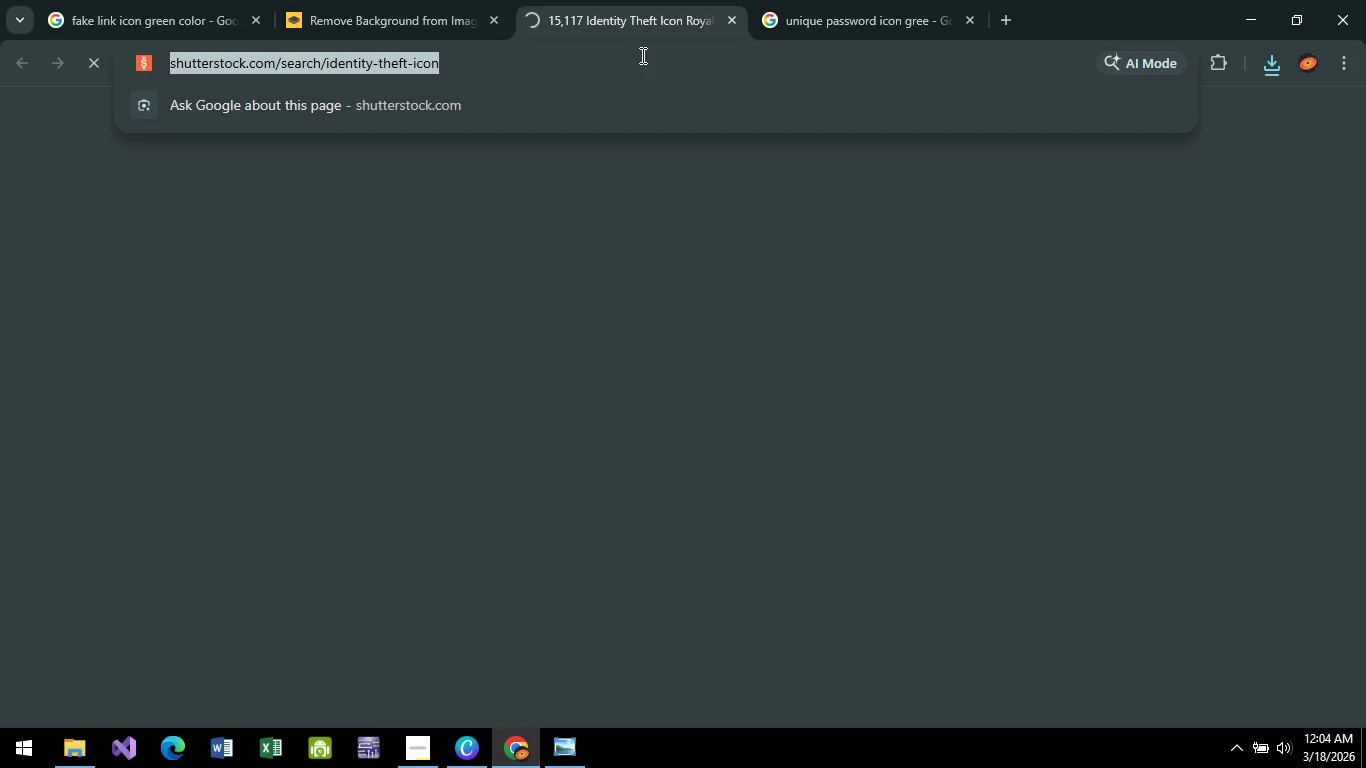 
type(x red )
 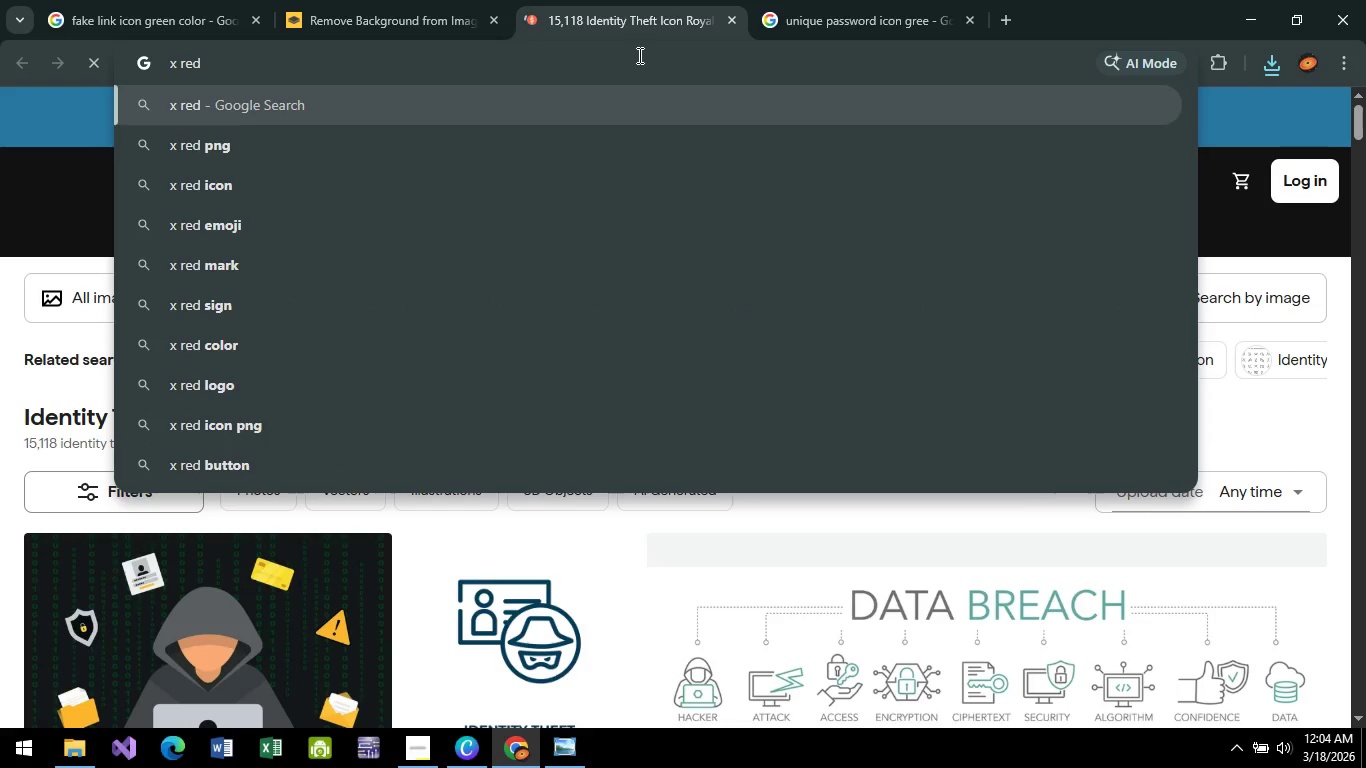 
key(Enter)
 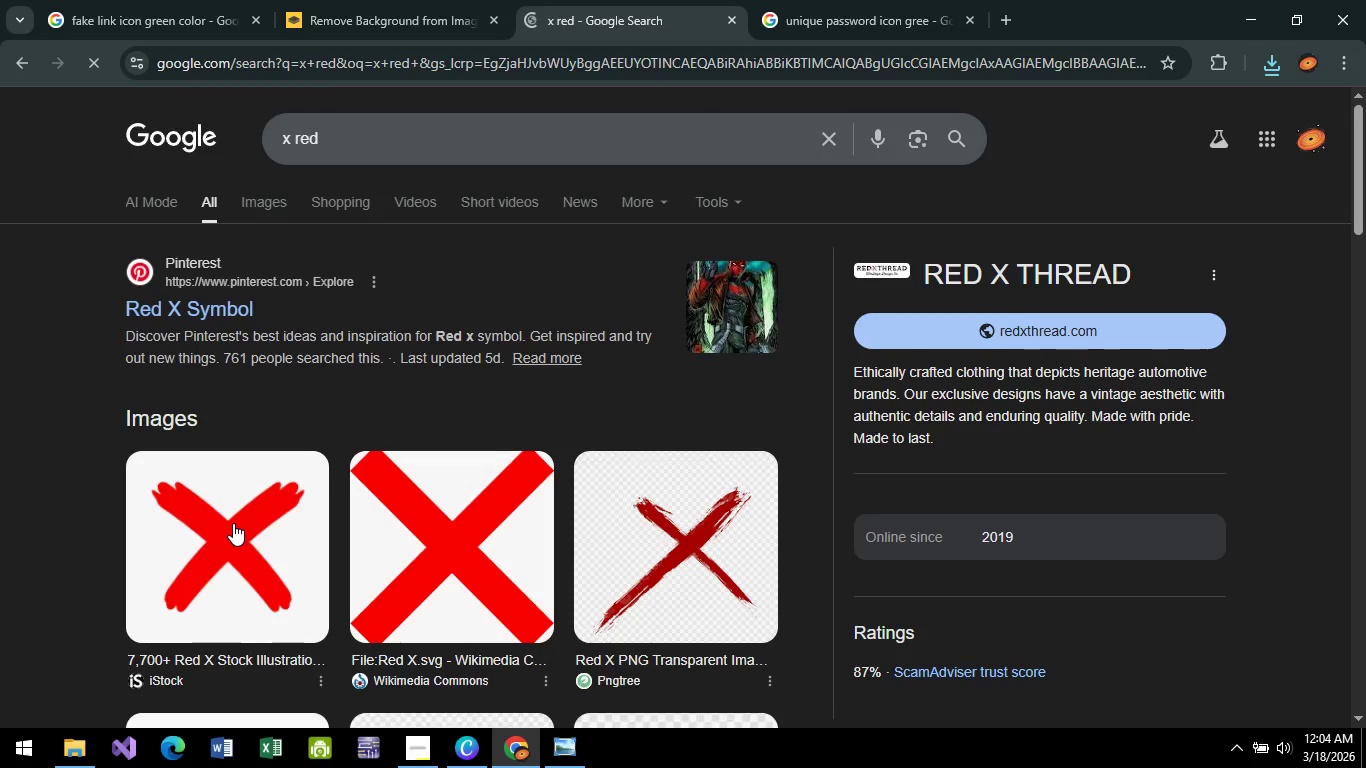 
wait(6.06)
 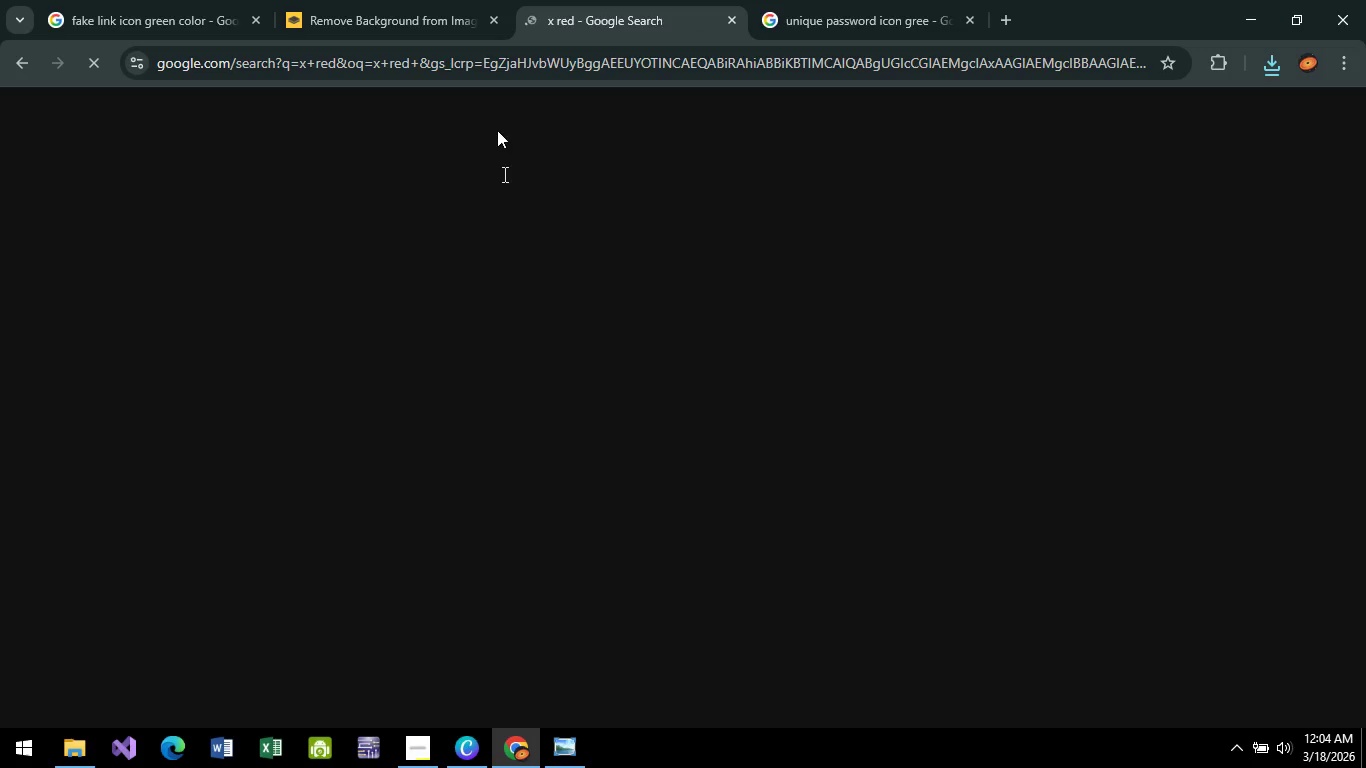 
left_click([244, 556])
 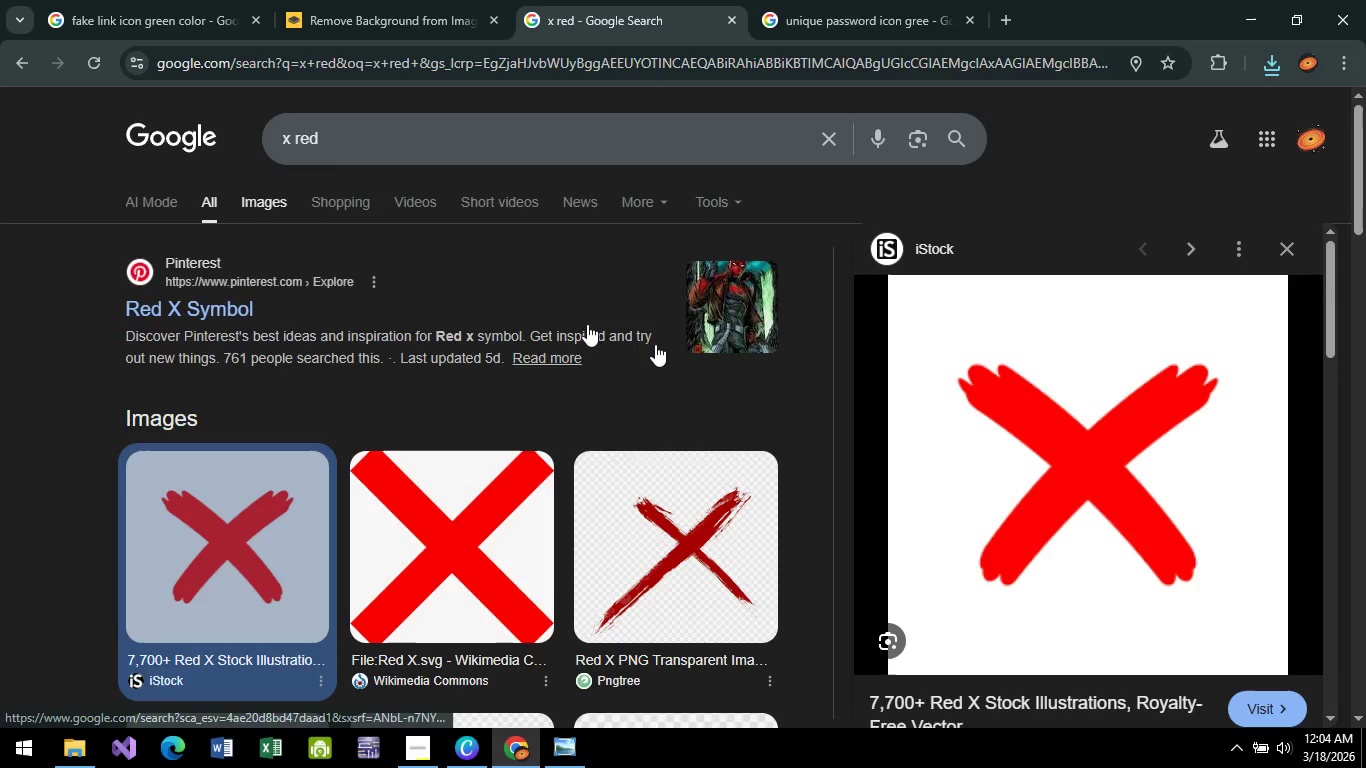 
right_click([1010, 465])
 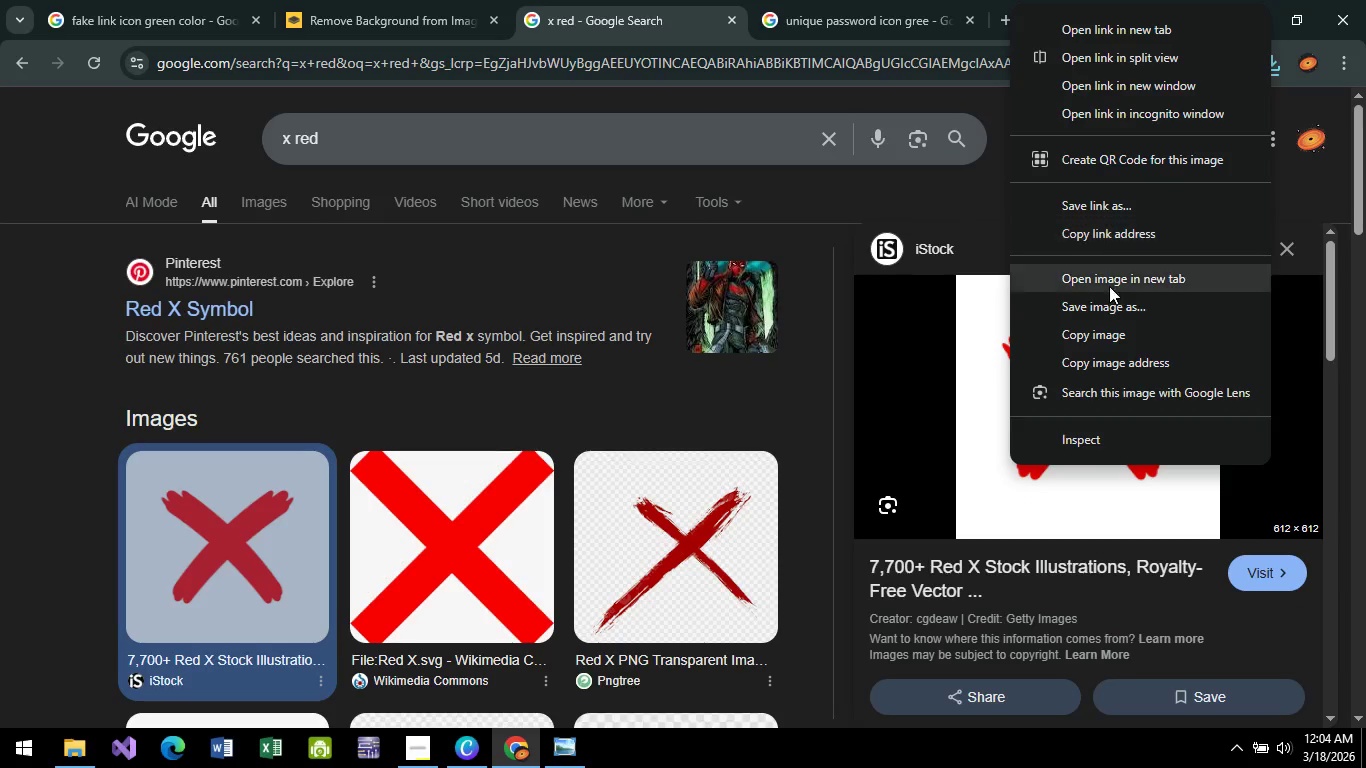 
left_click([1102, 306])
 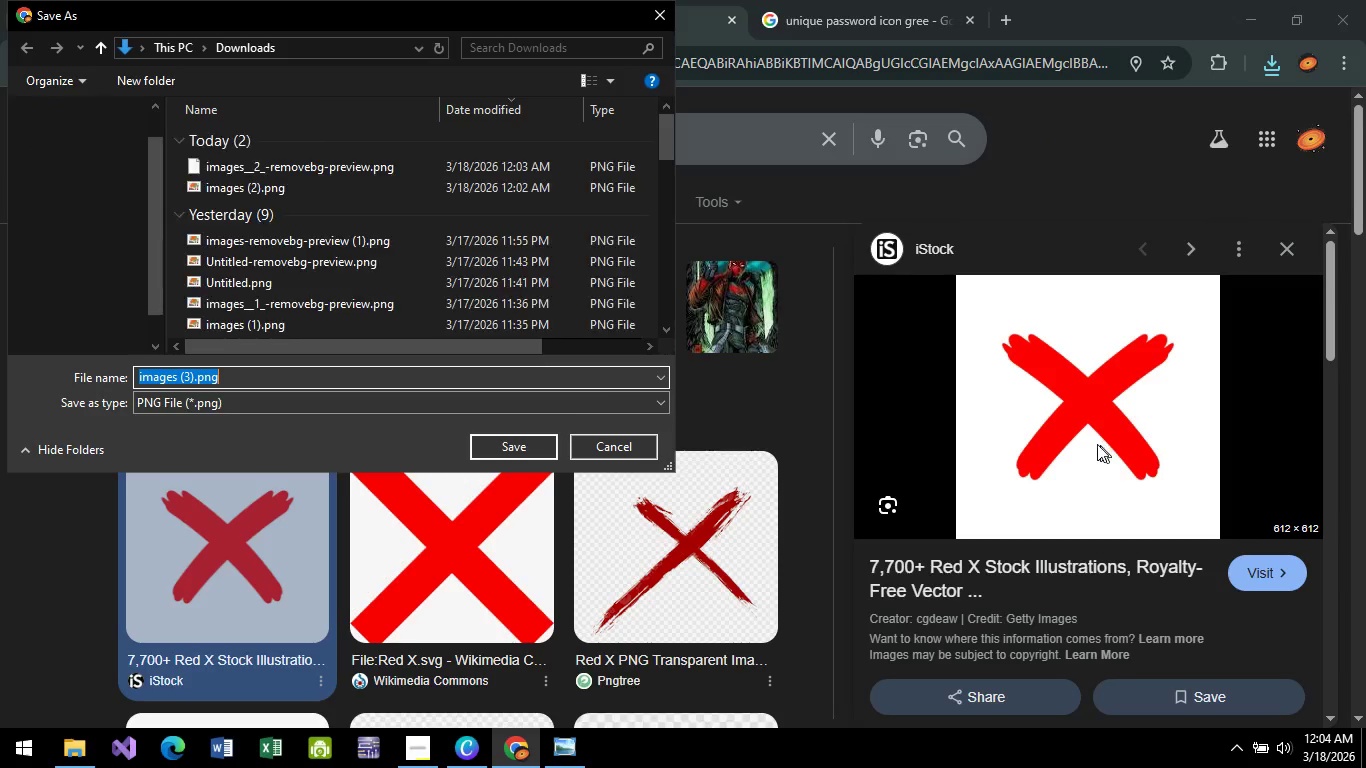 
left_click([508, 449])
 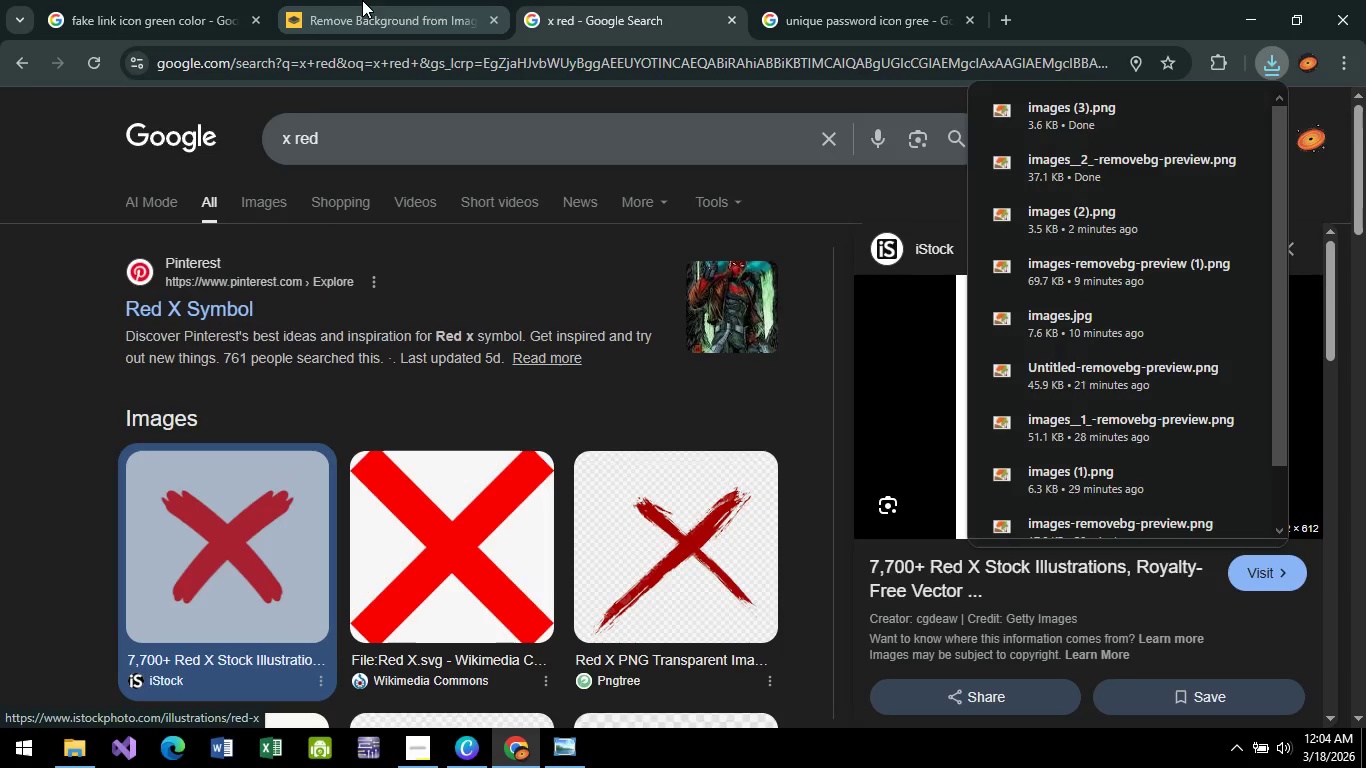 
left_click([362, 0])
 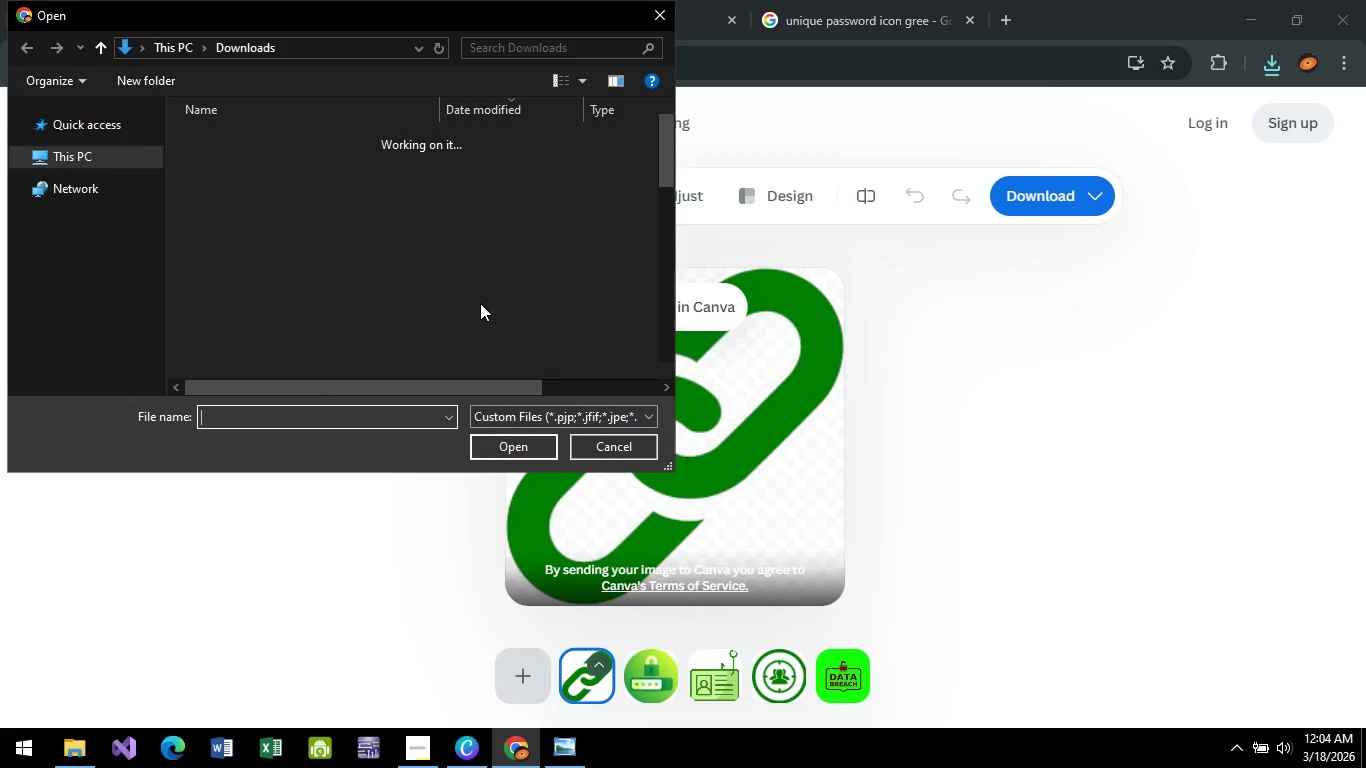 
wait(6.64)
 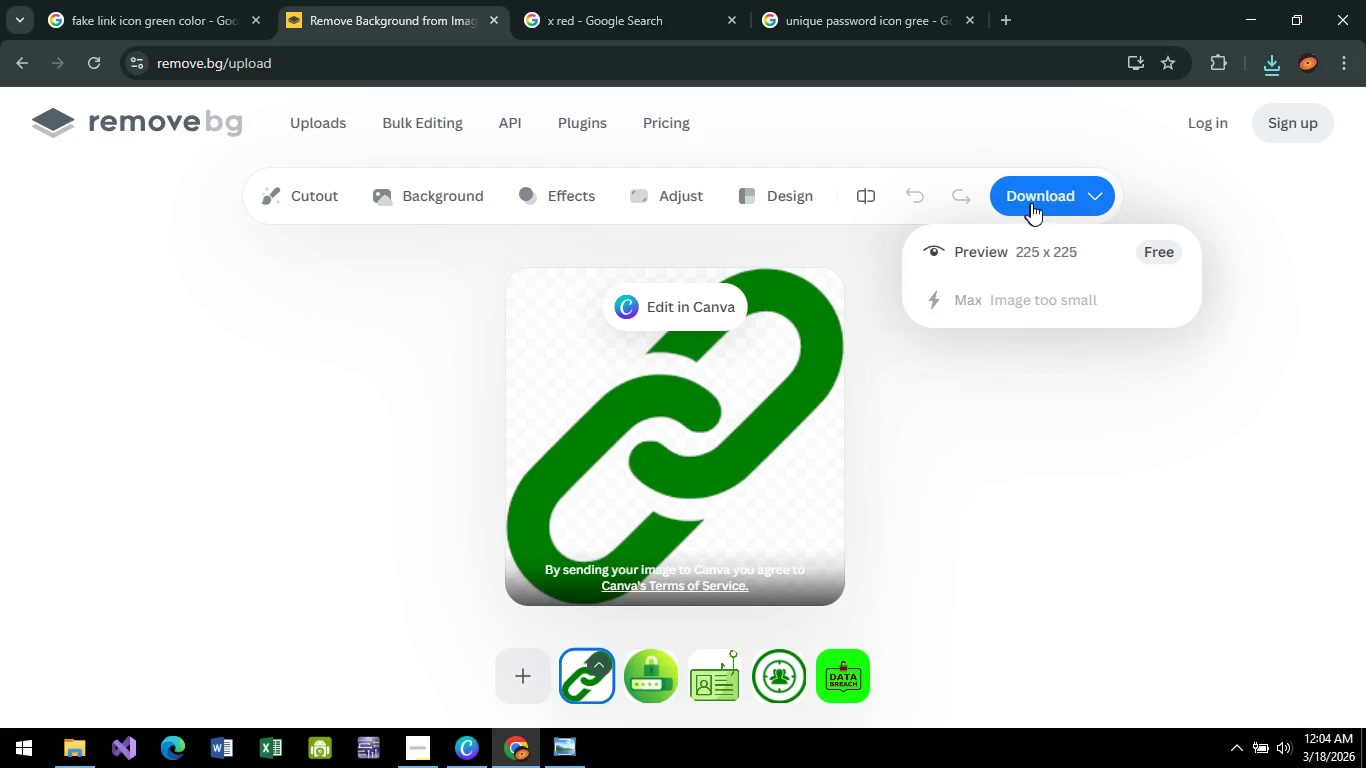 
left_click([336, 158])
 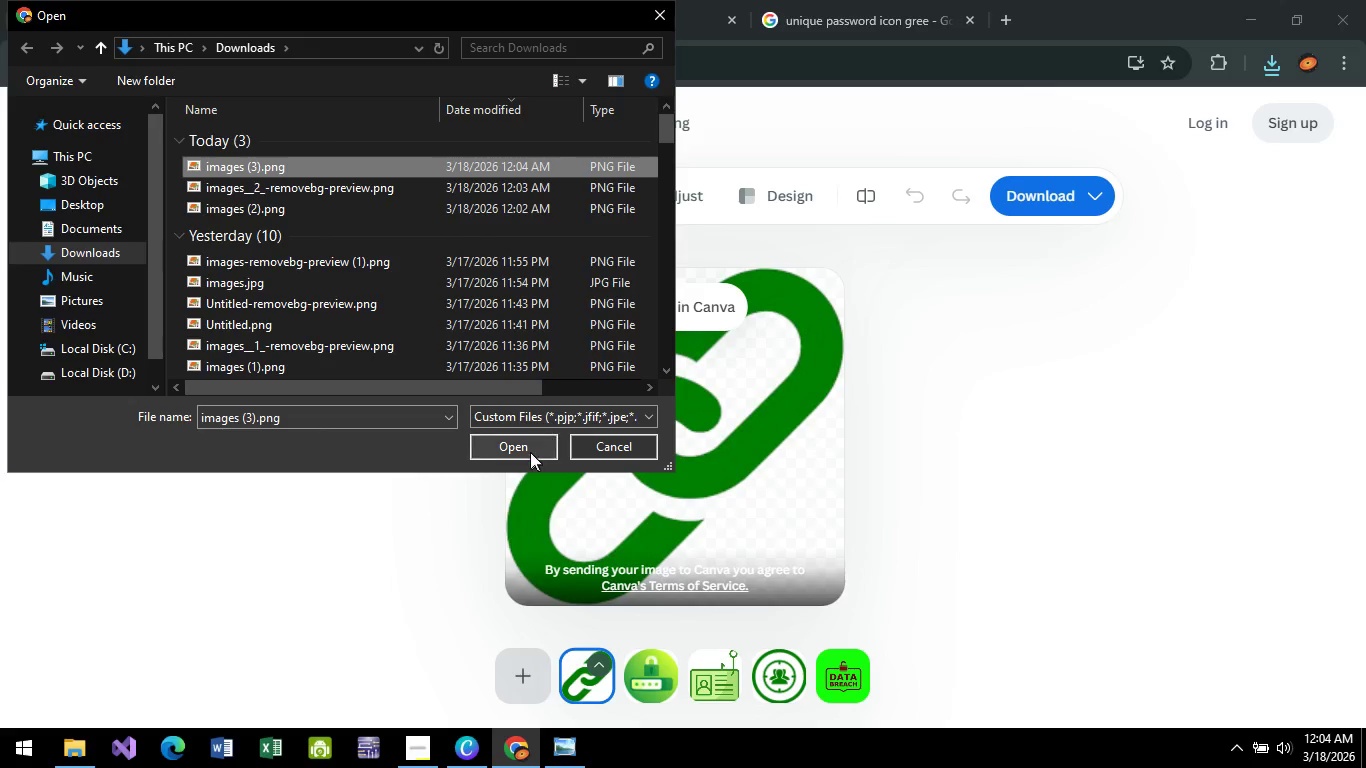 
left_click([529, 451])
 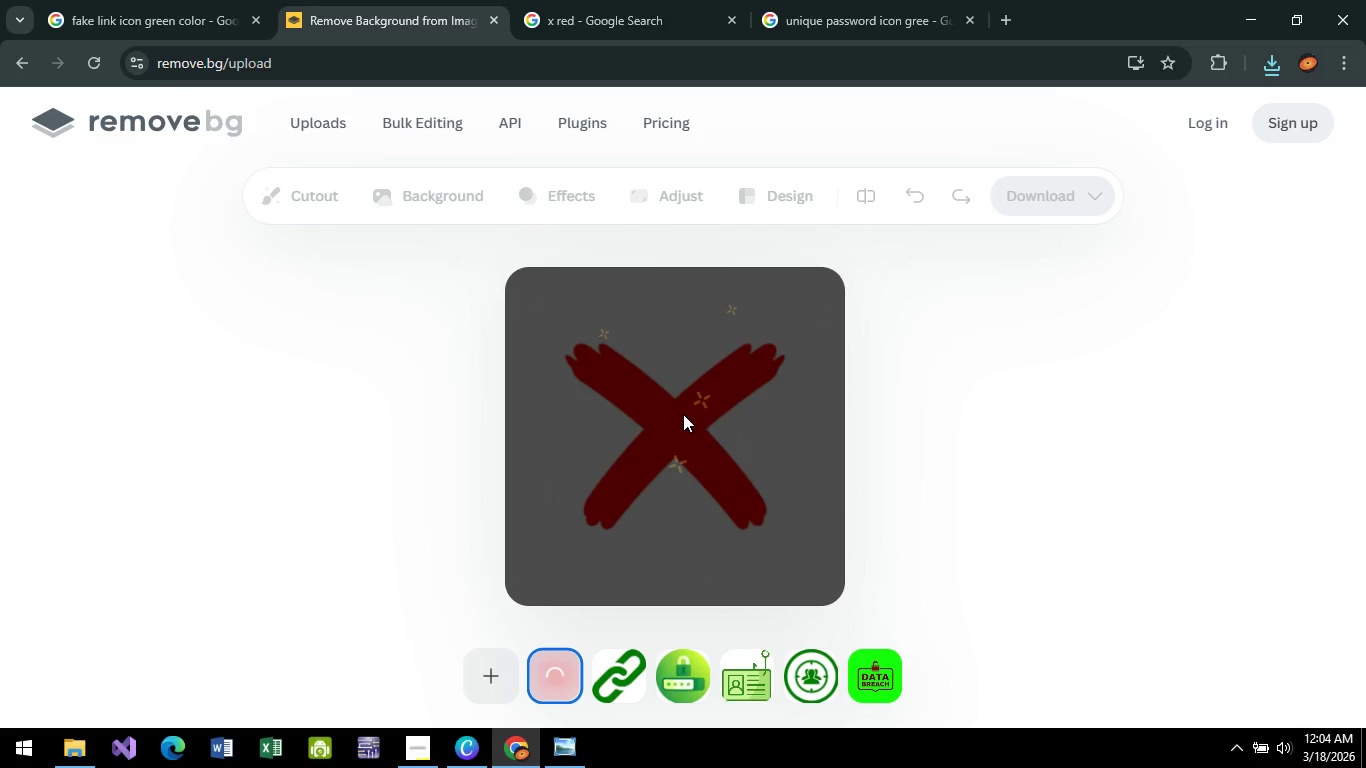 
wait(9.03)
 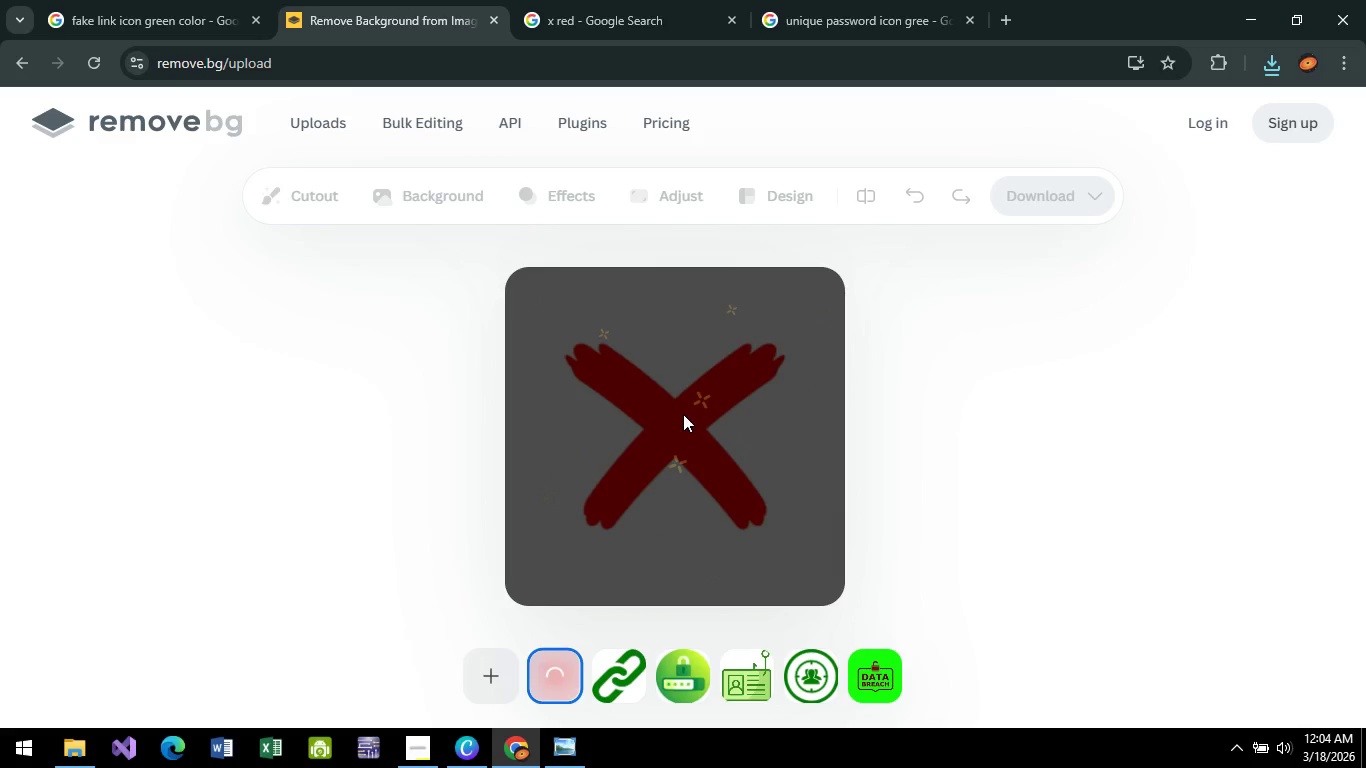 
left_click([1055, 191])
 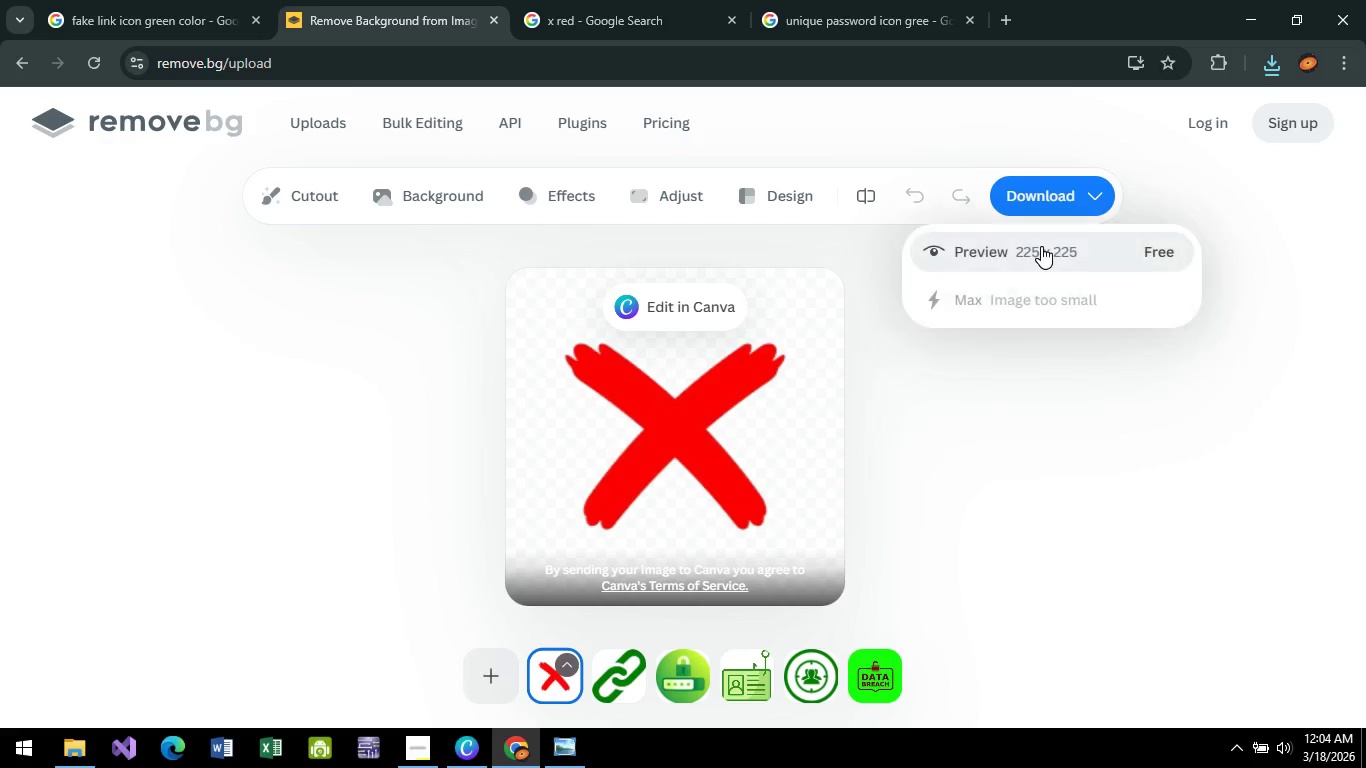 
left_click([1041, 246])
 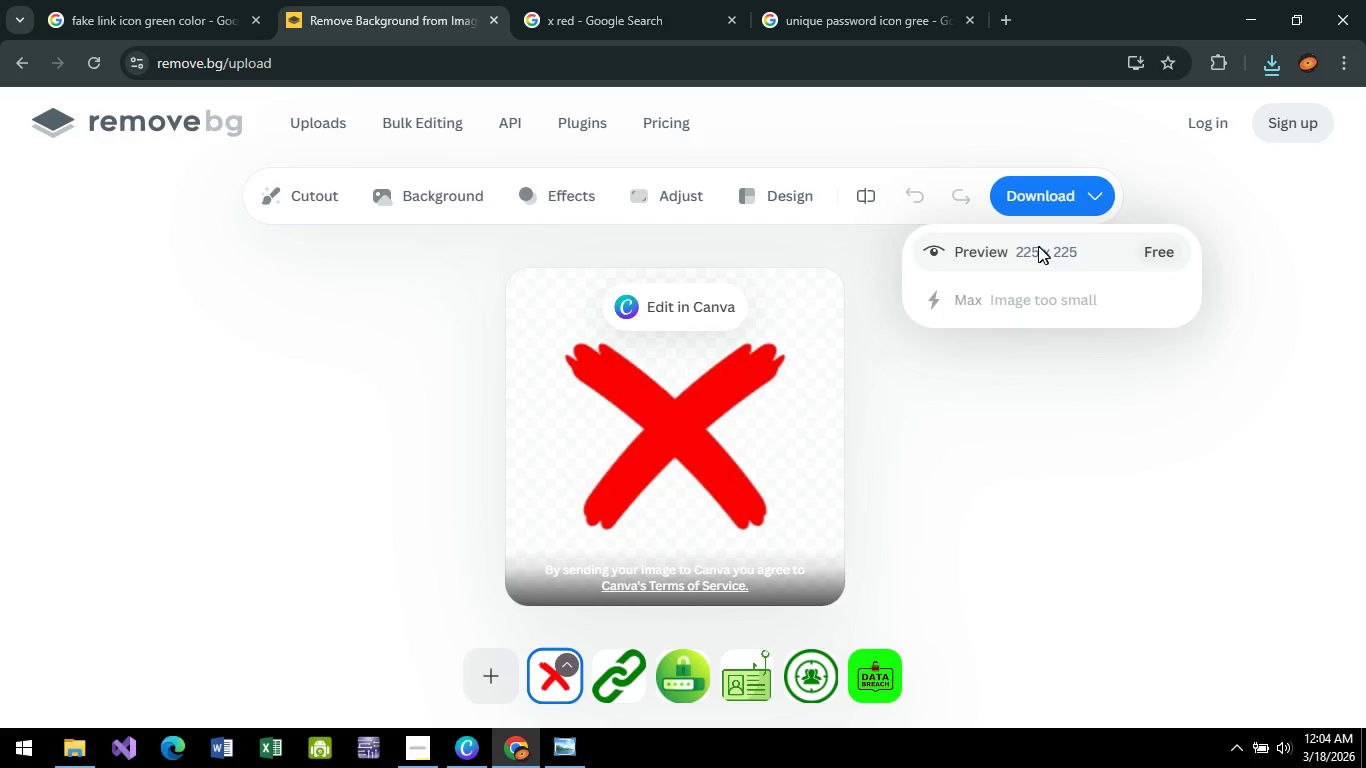 
key(Alt+AltLeft)
 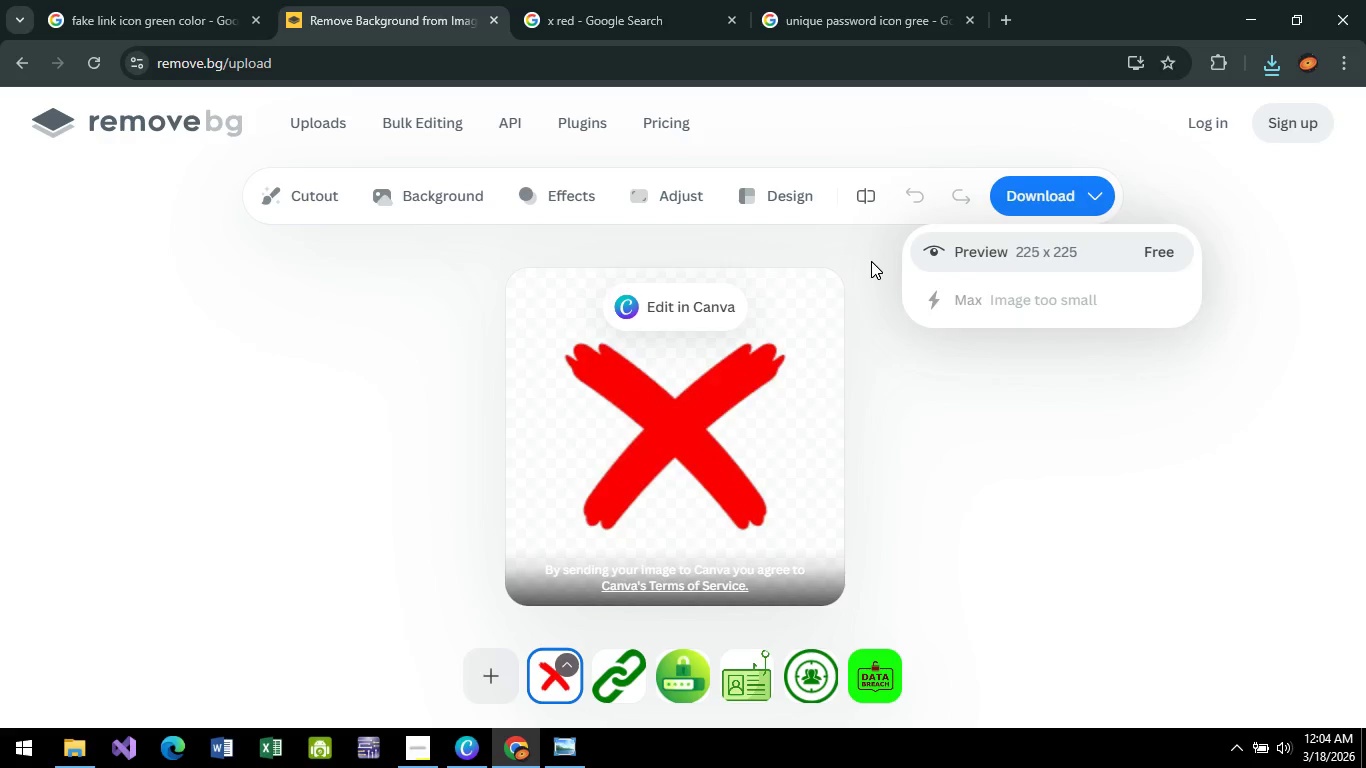 
key(Alt+Tab)
 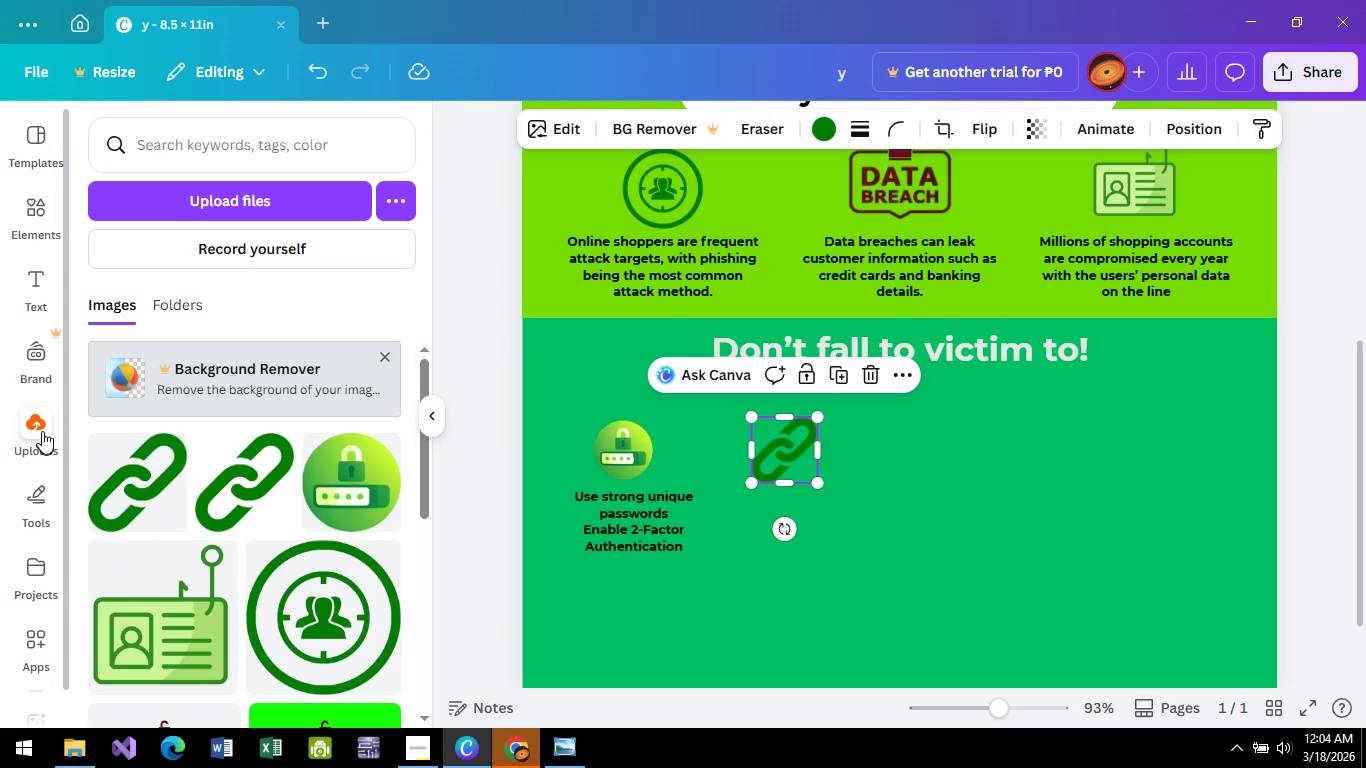 
left_click([39, 421])
 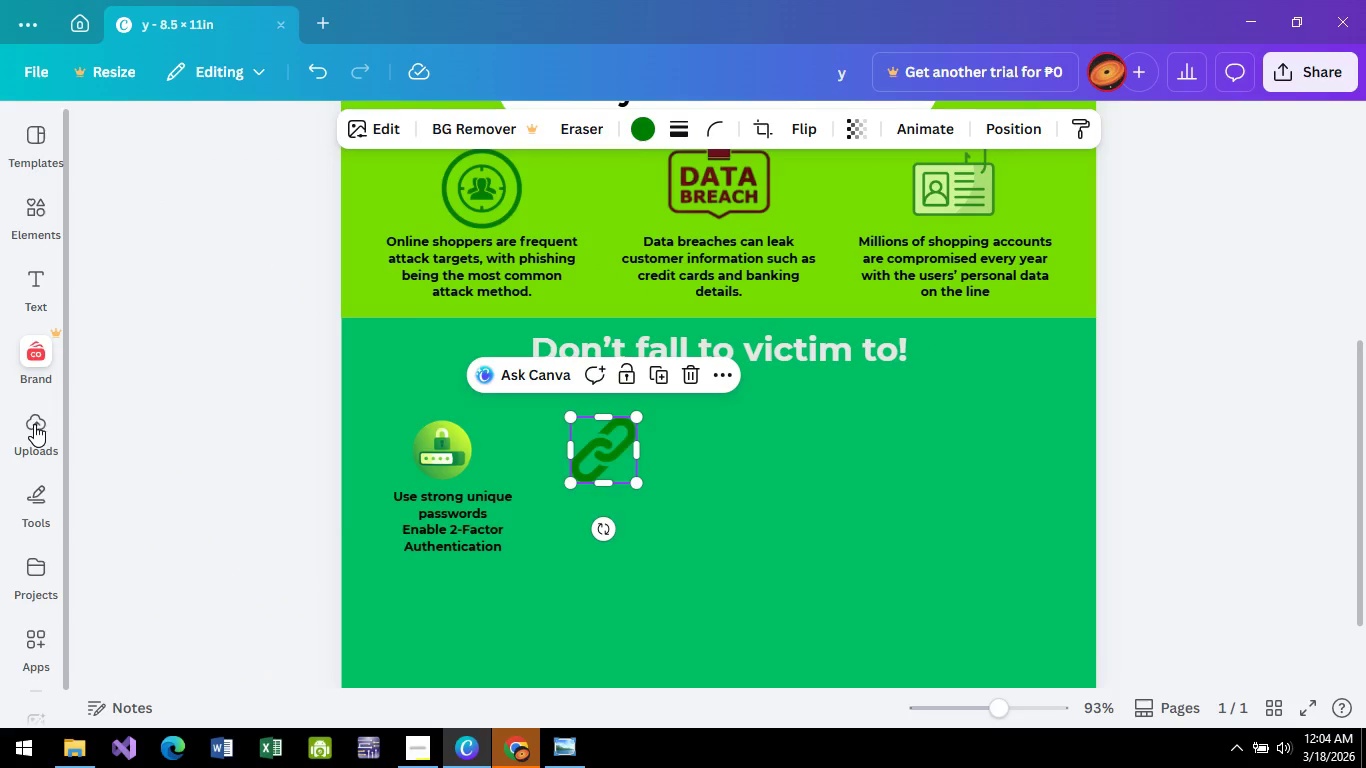 
left_click([218, 197])
 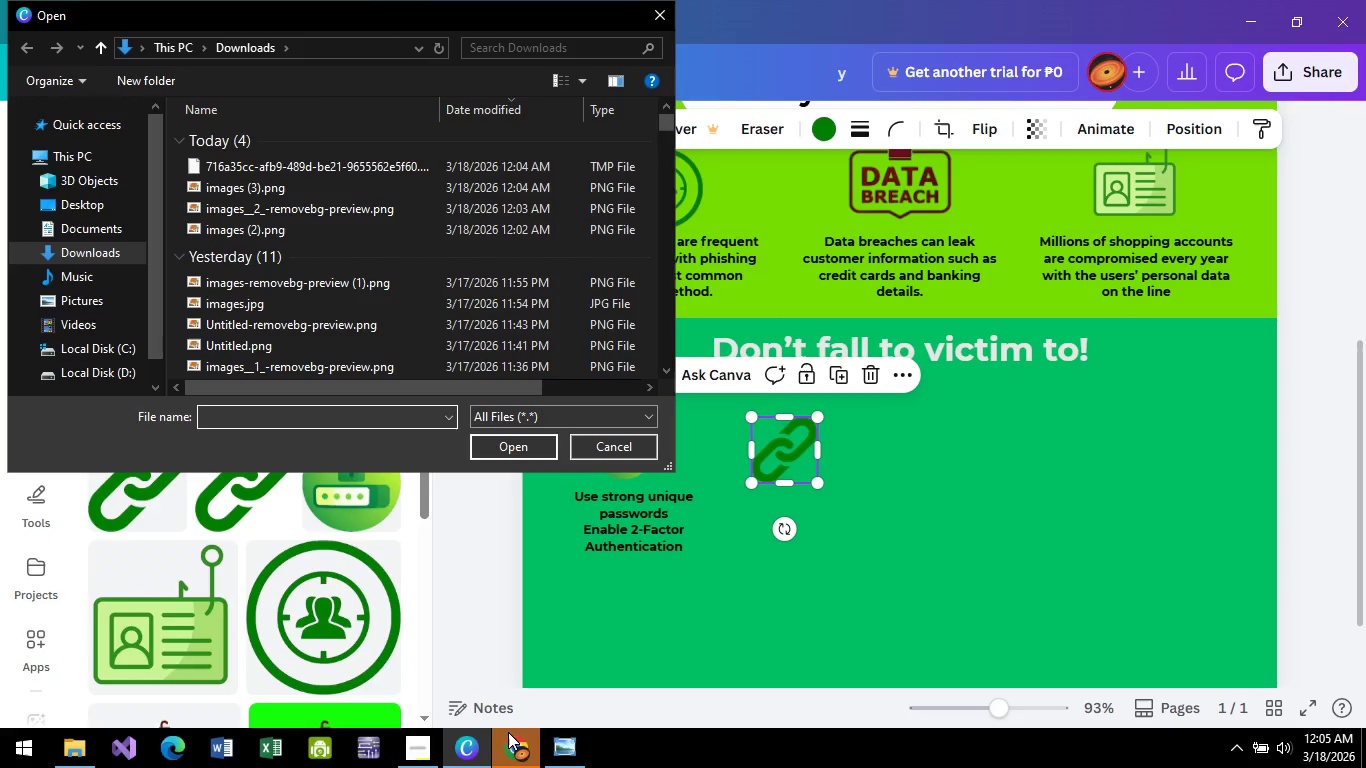 
wait(6.19)
 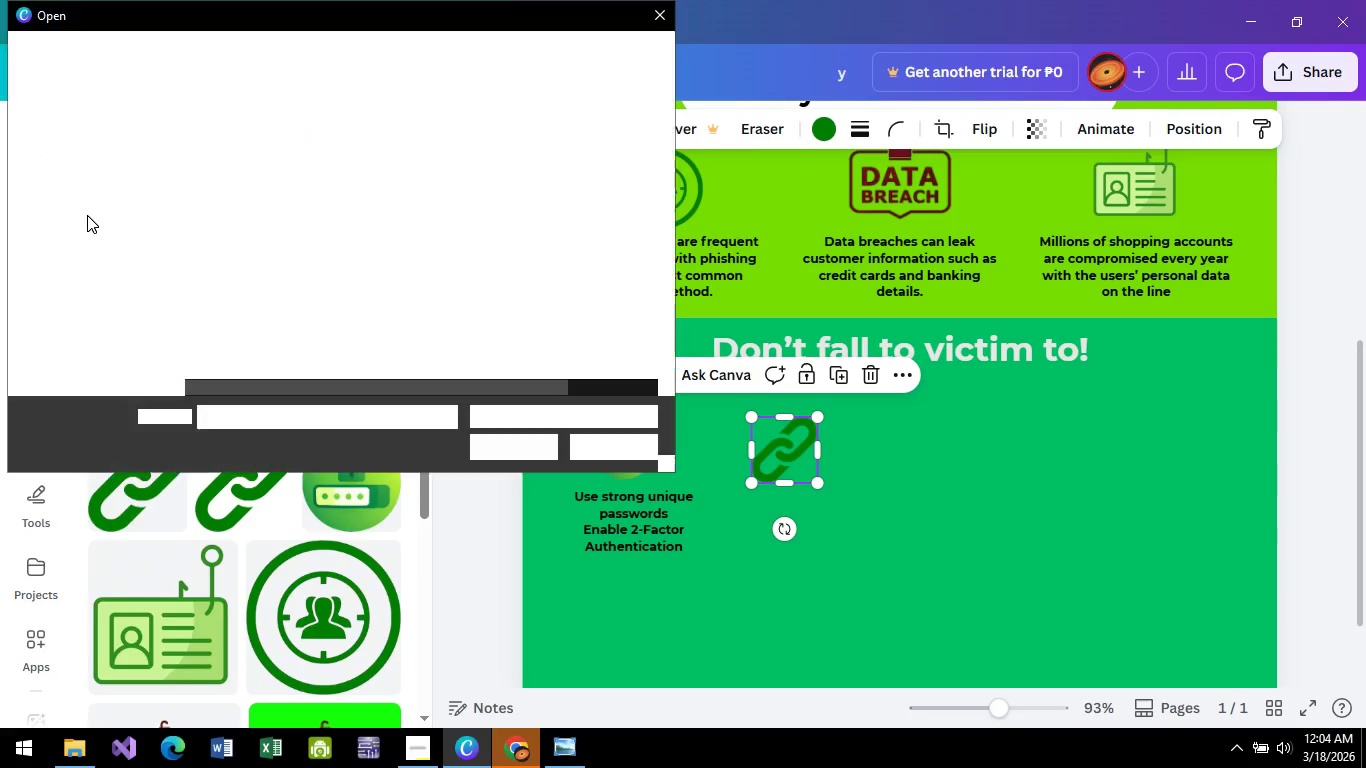 
left_click([1113, 474])
 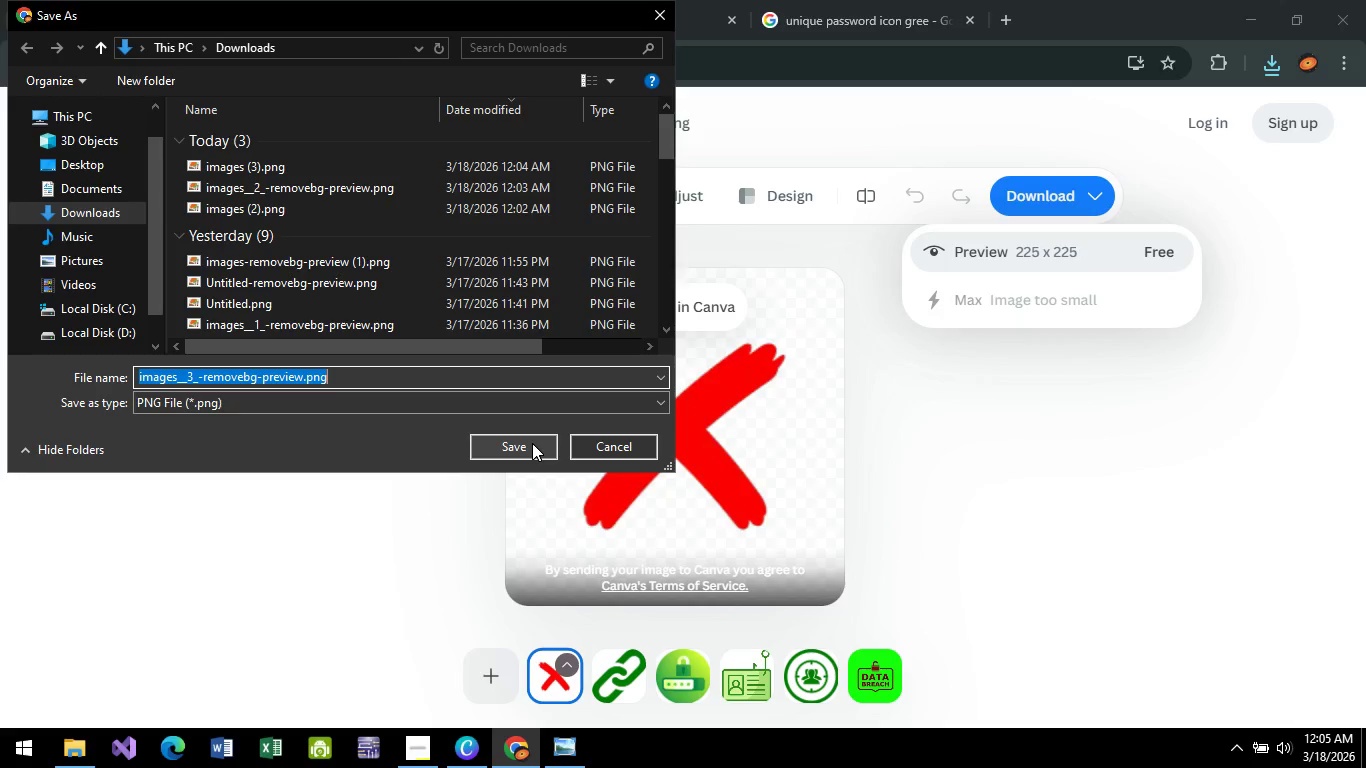 
left_click([532, 443])
 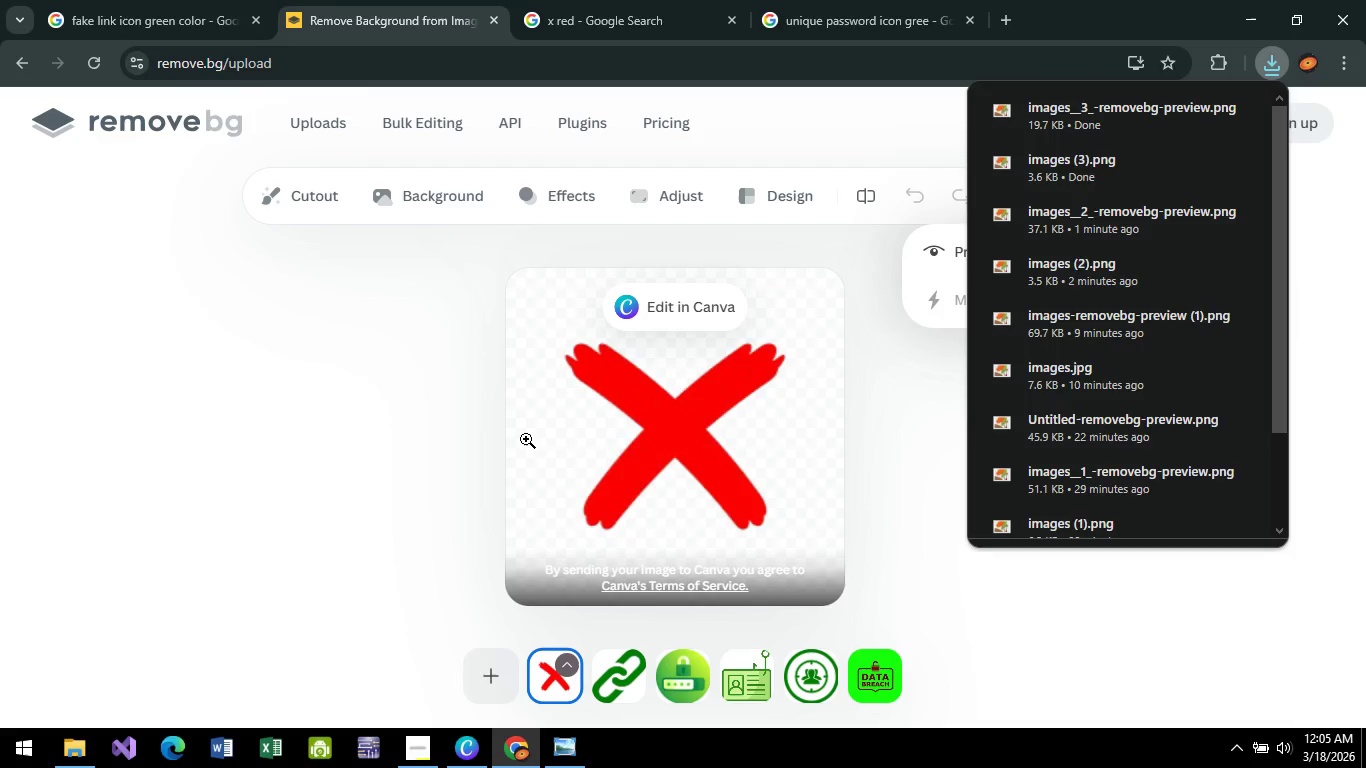 
wait(6.47)
 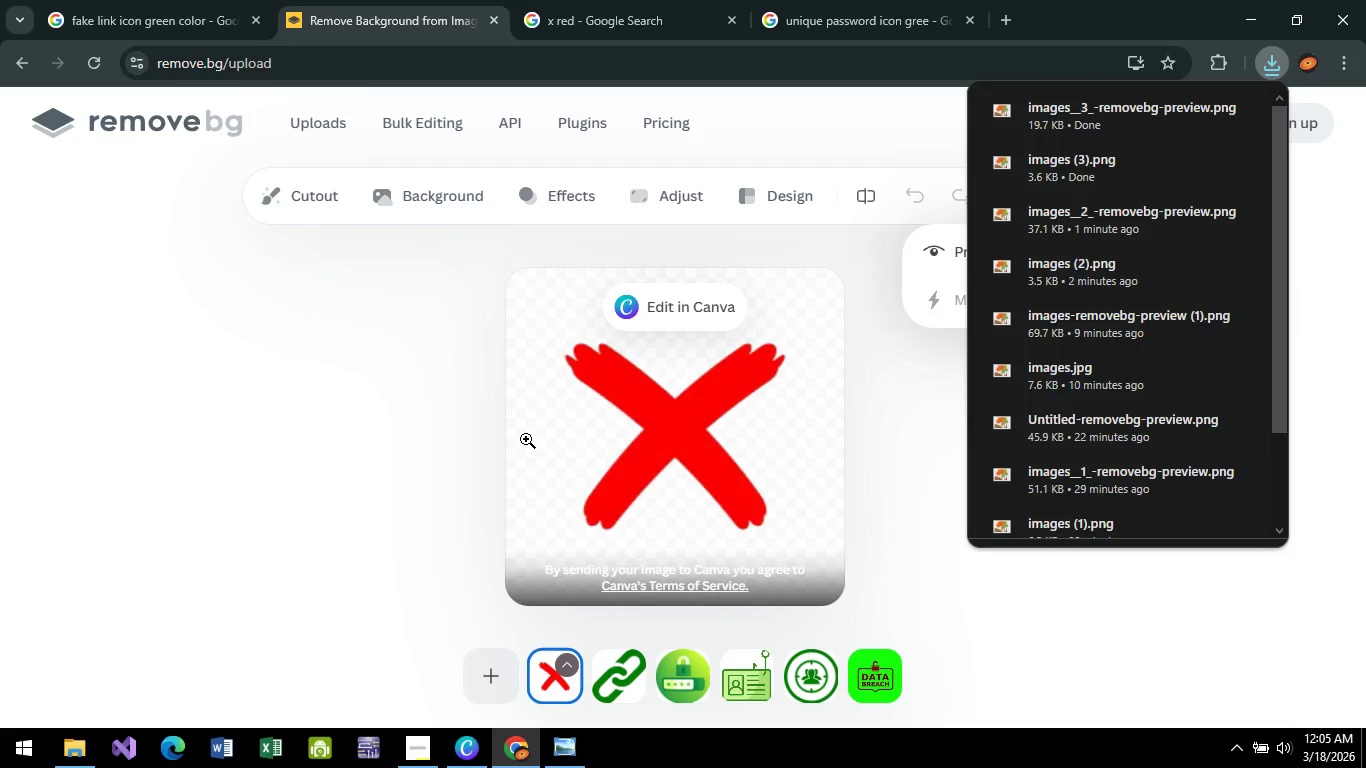 
key(Alt+AltLeft)
 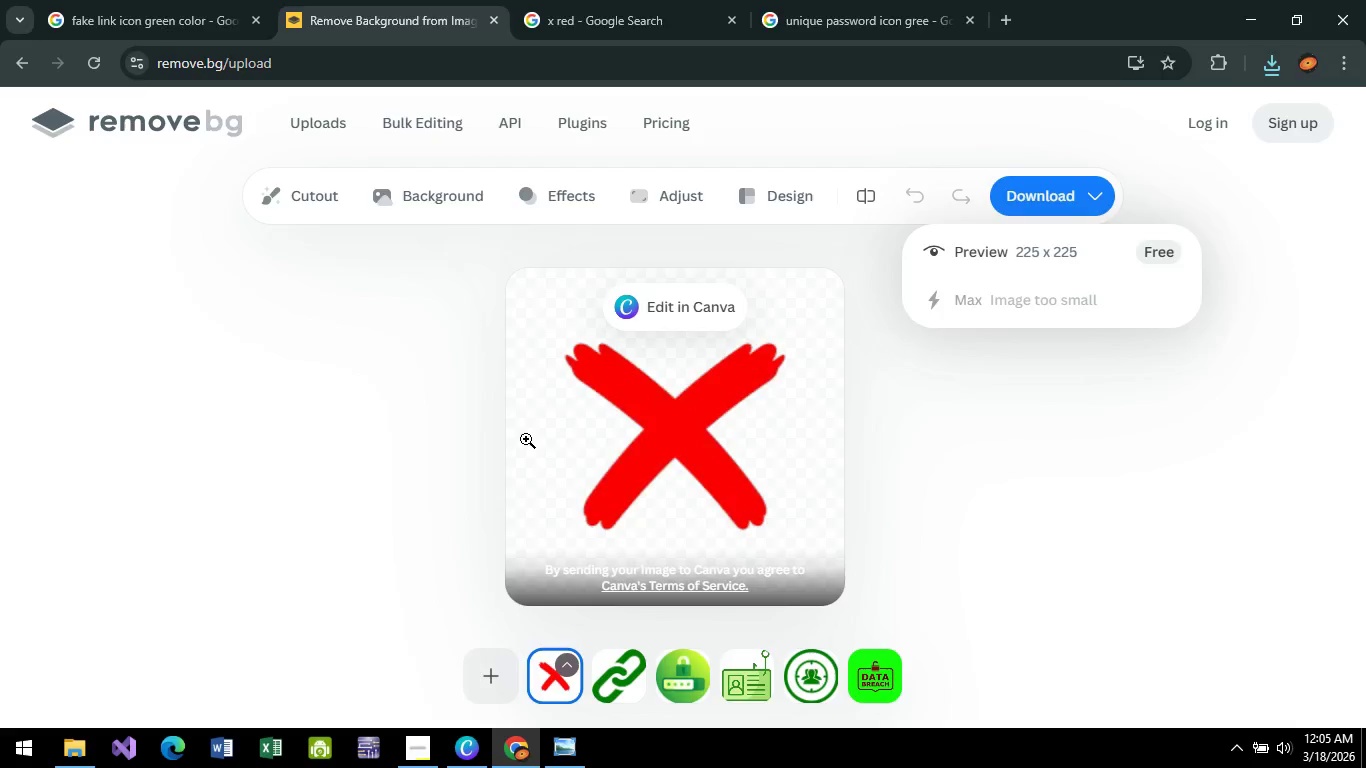 
key(Alt+Tab)
 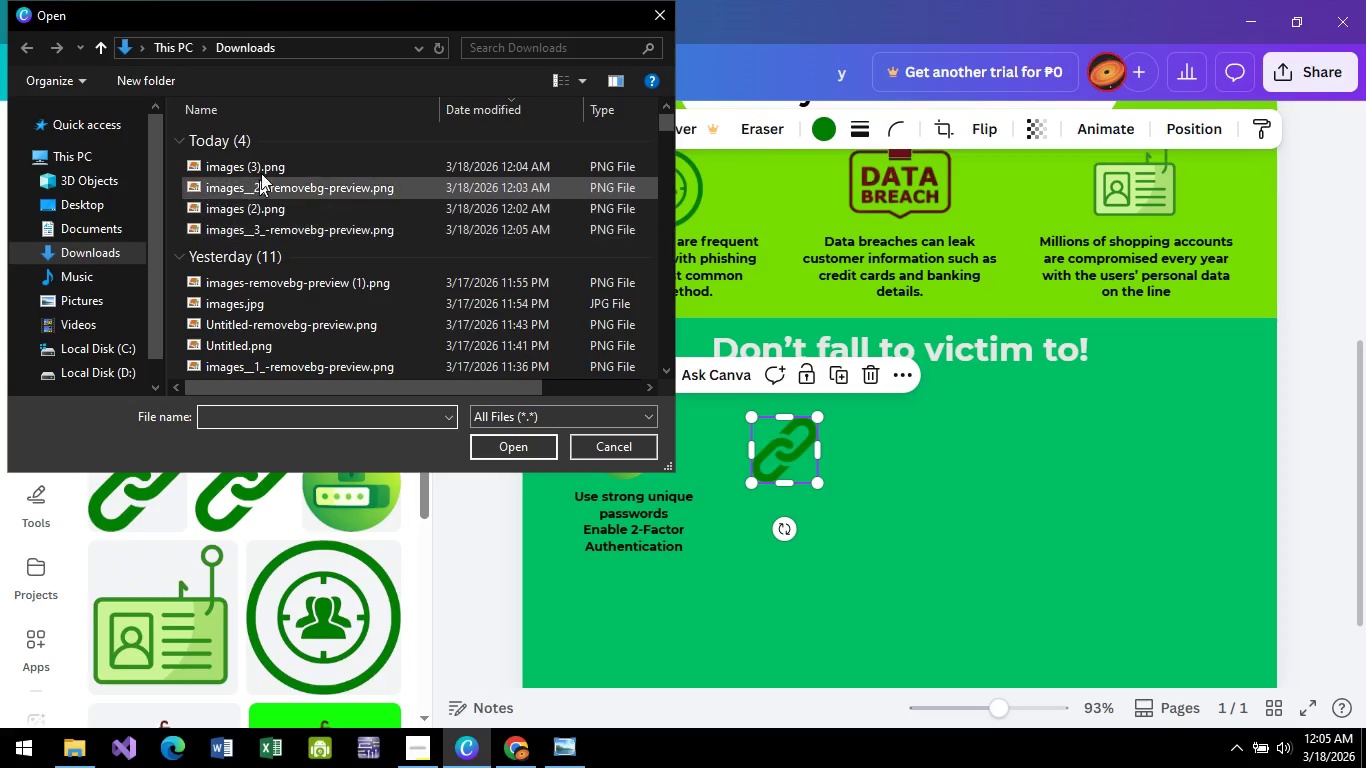 
left_click([263, 167])
 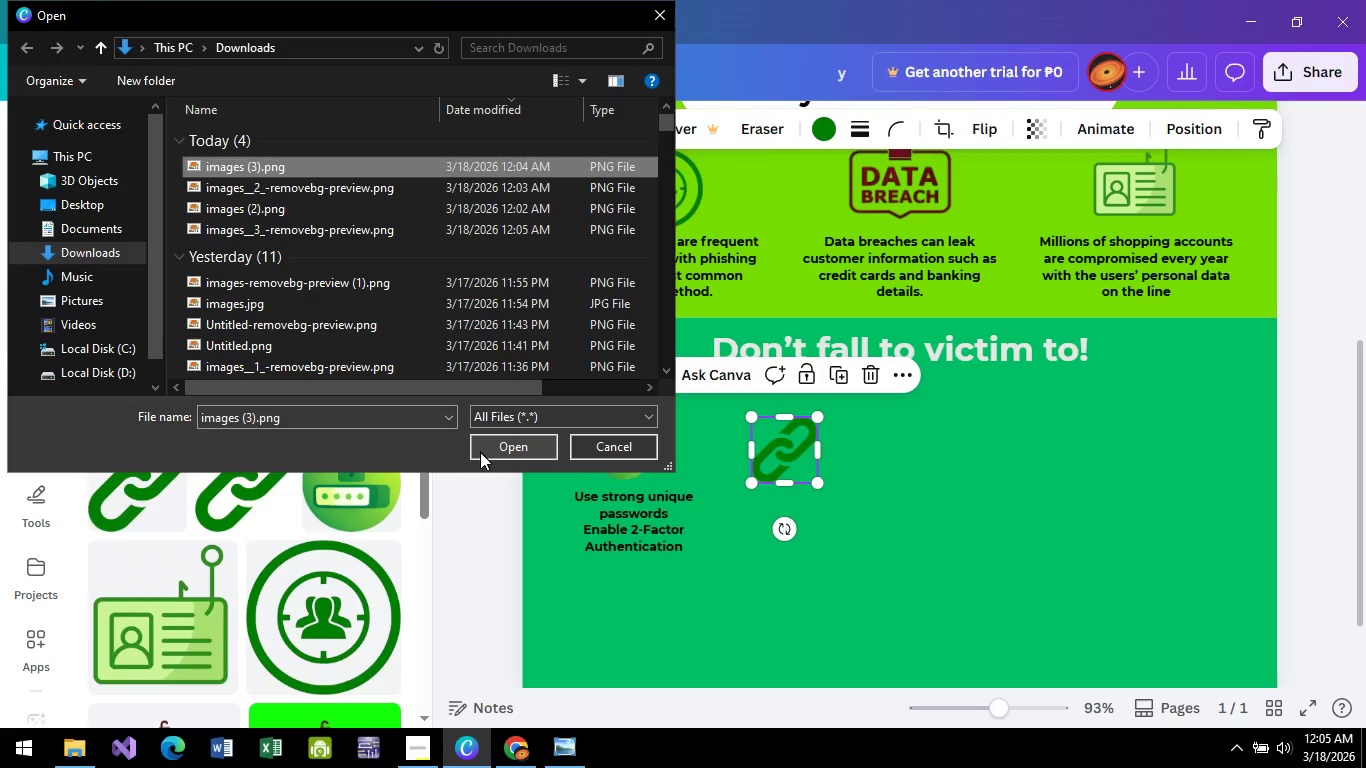 
left_click([491, 445])
 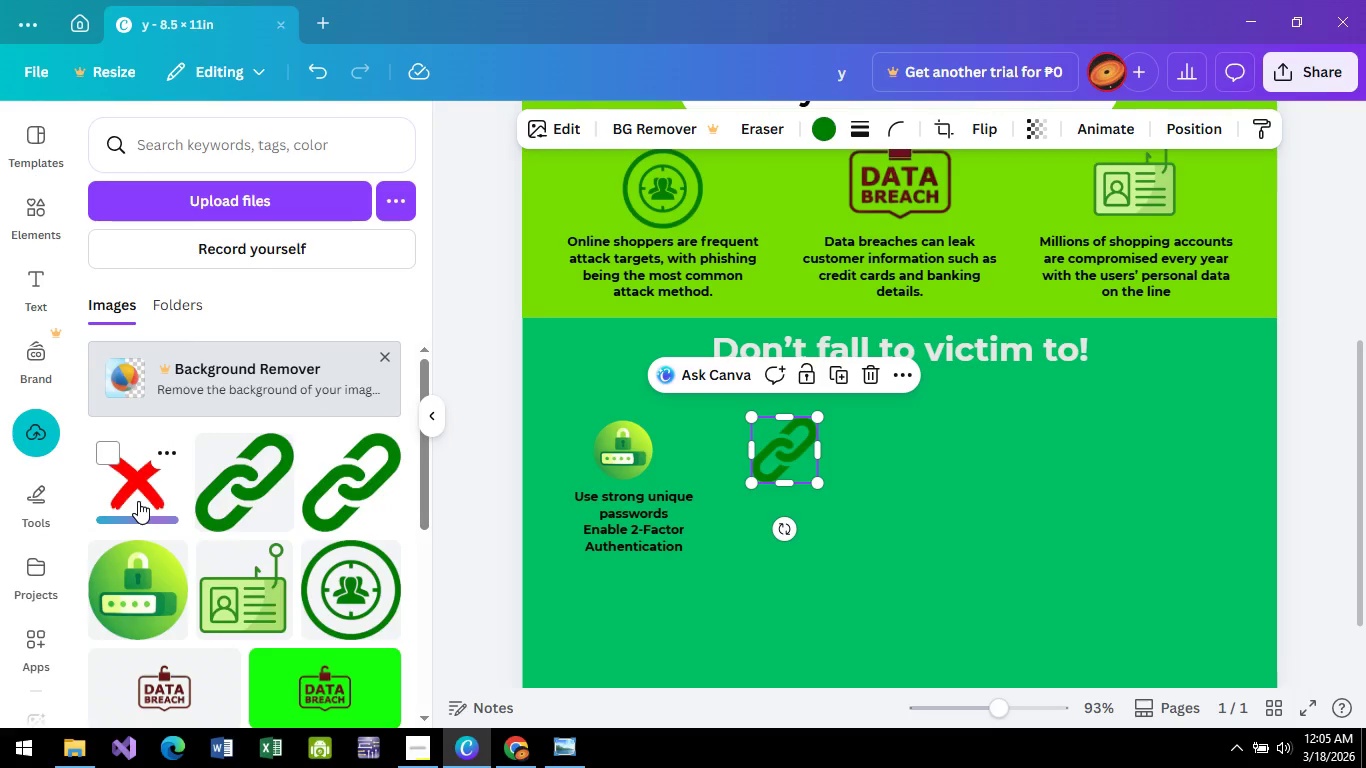 
left_click([138, 501])
 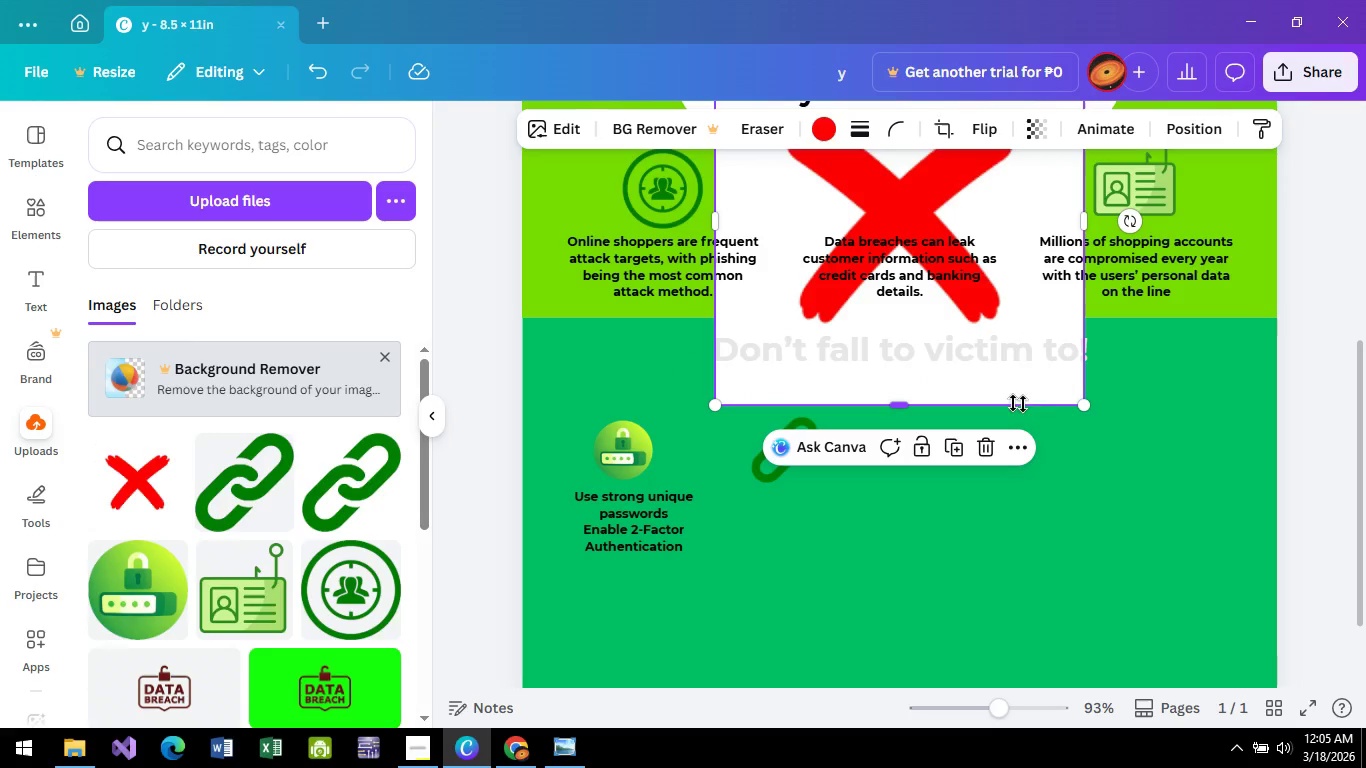 
key(Control+Z)
 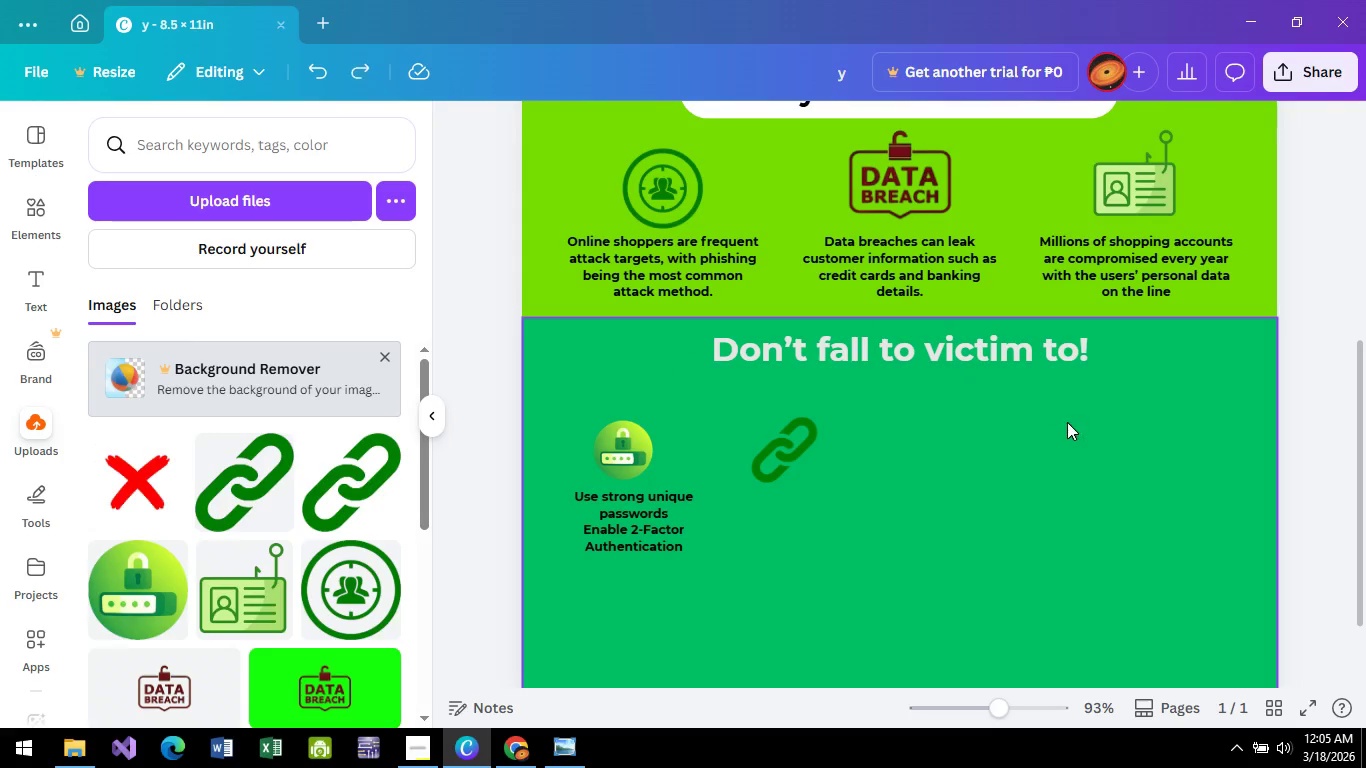 
key(Alt+AltLeft)
 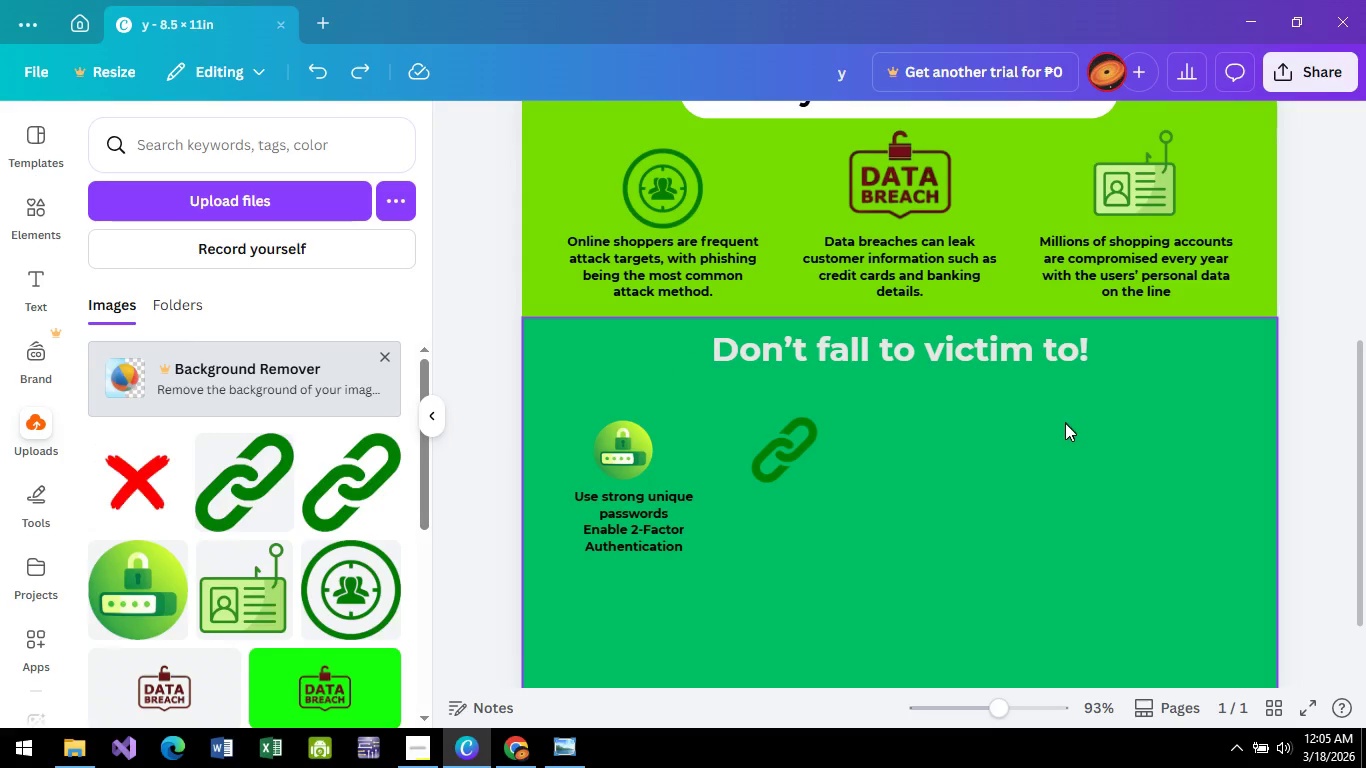 
key(Alt+Tab)
 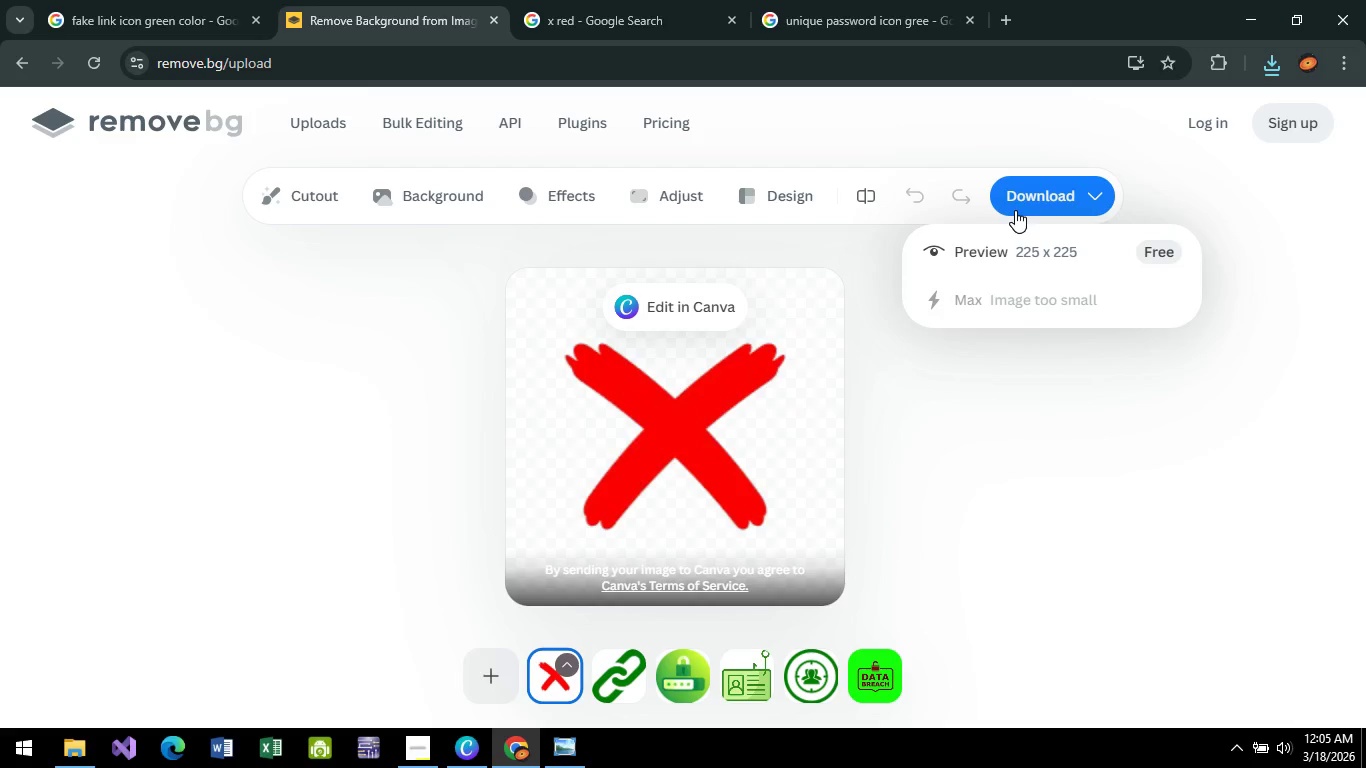 
left_click([1005, 267])
 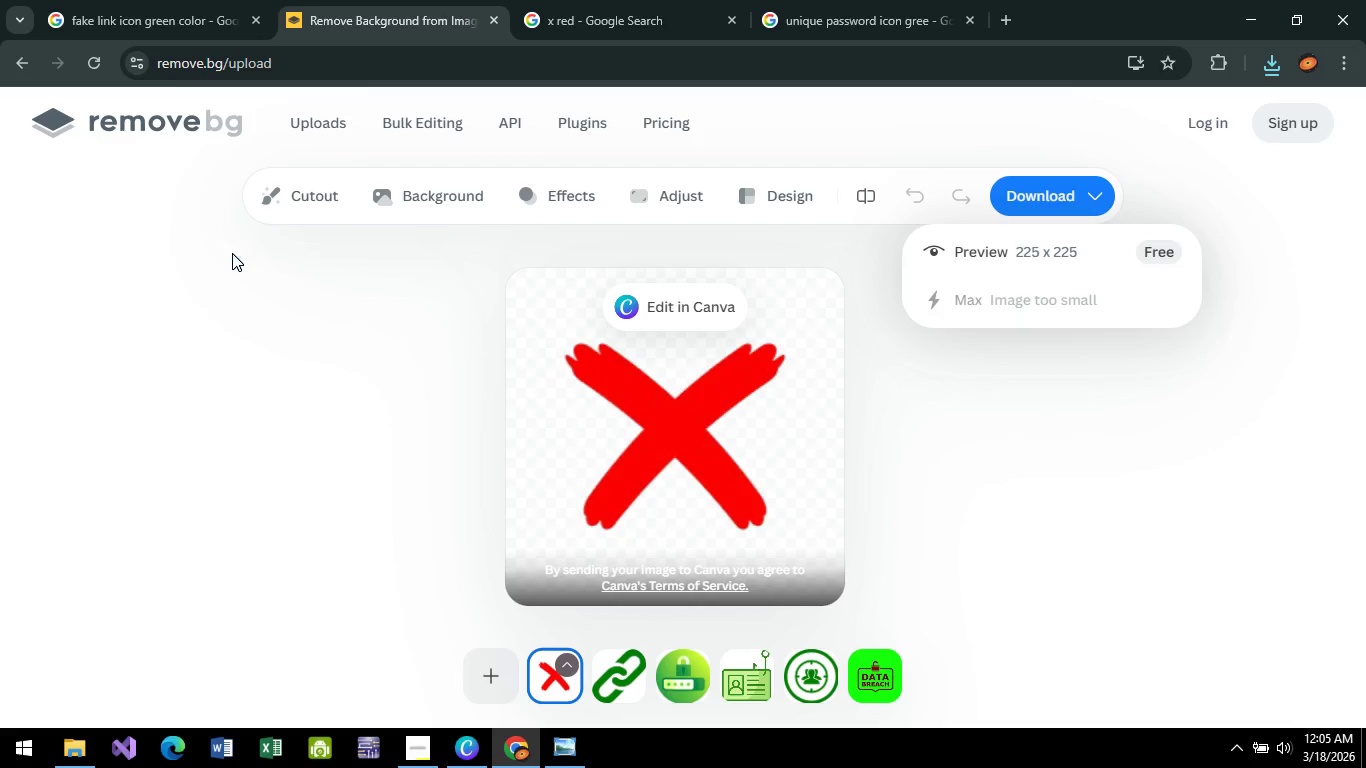 
left_click([1000, 460])
 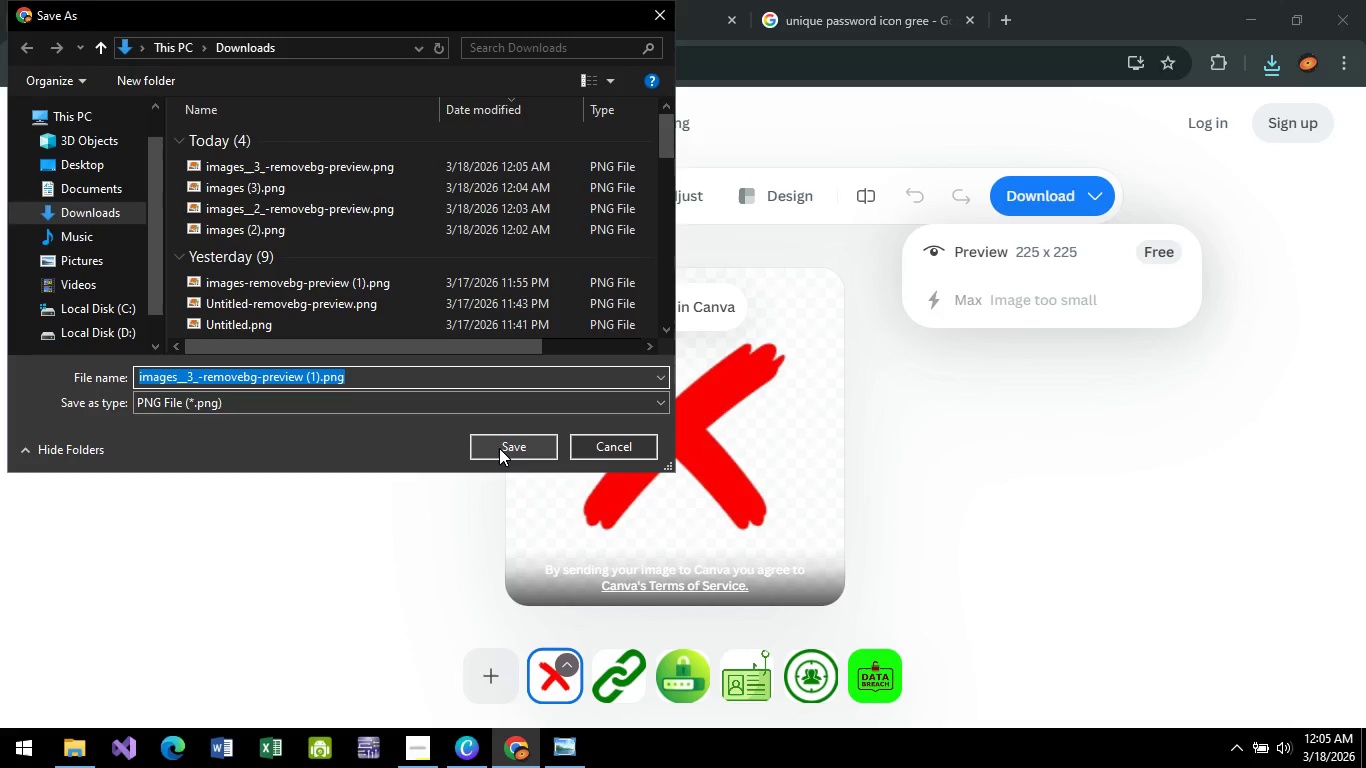 
left_click([499, 449])
 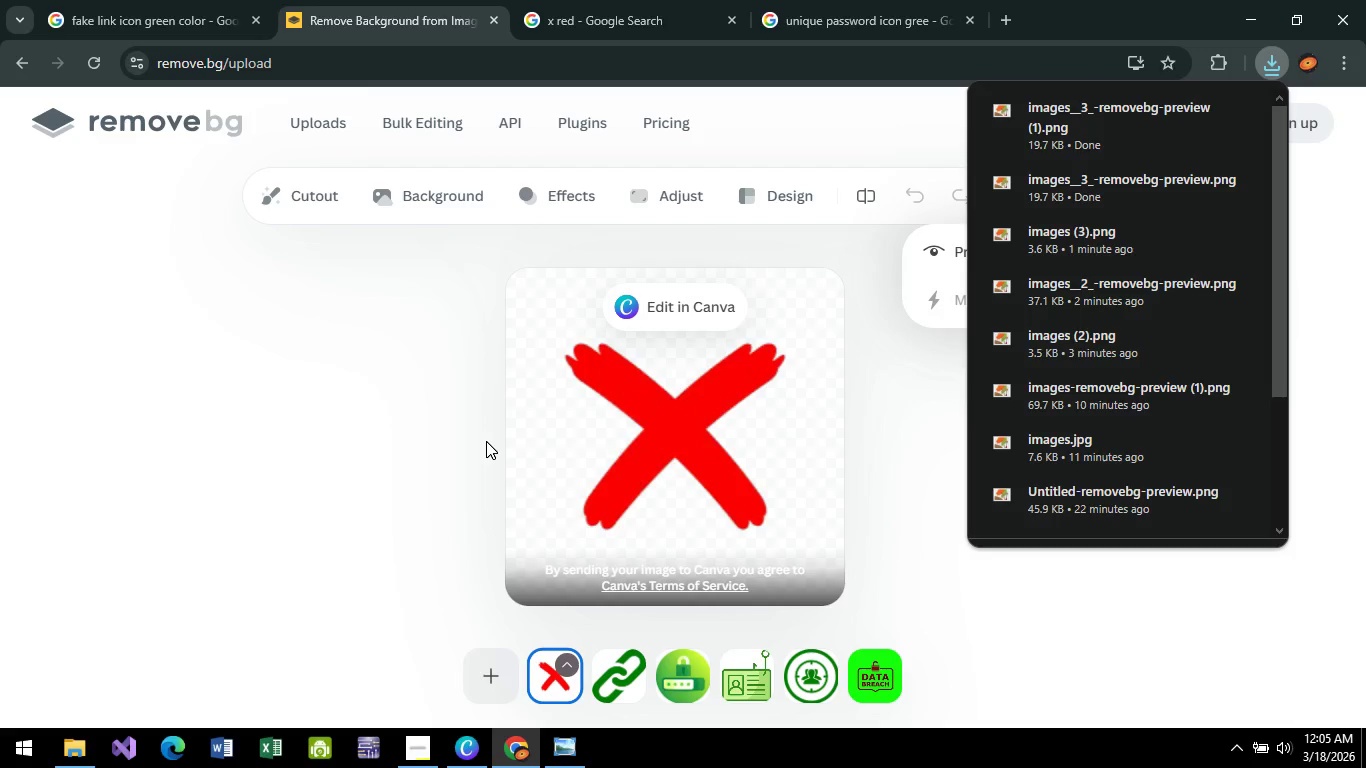 
key(Alt+AltLeft)
 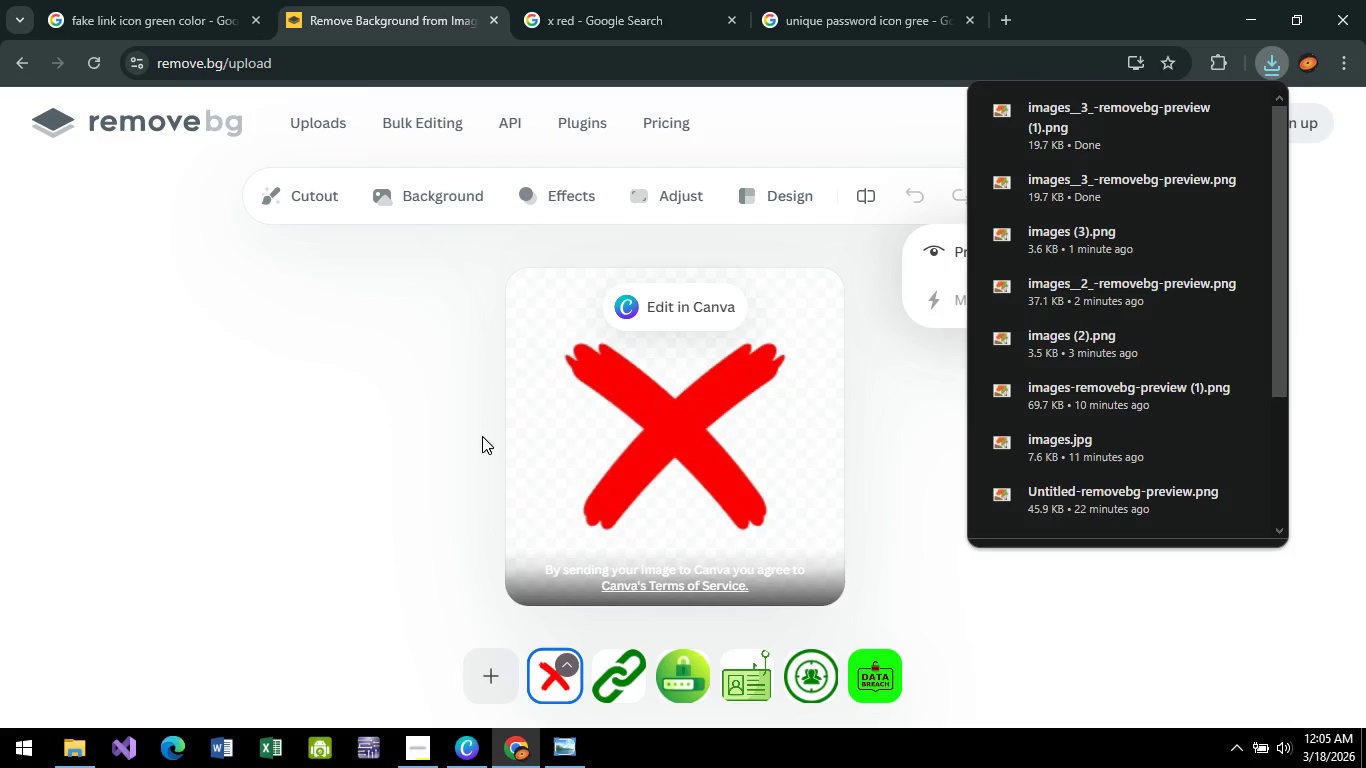 
key(Alt+Tab)
 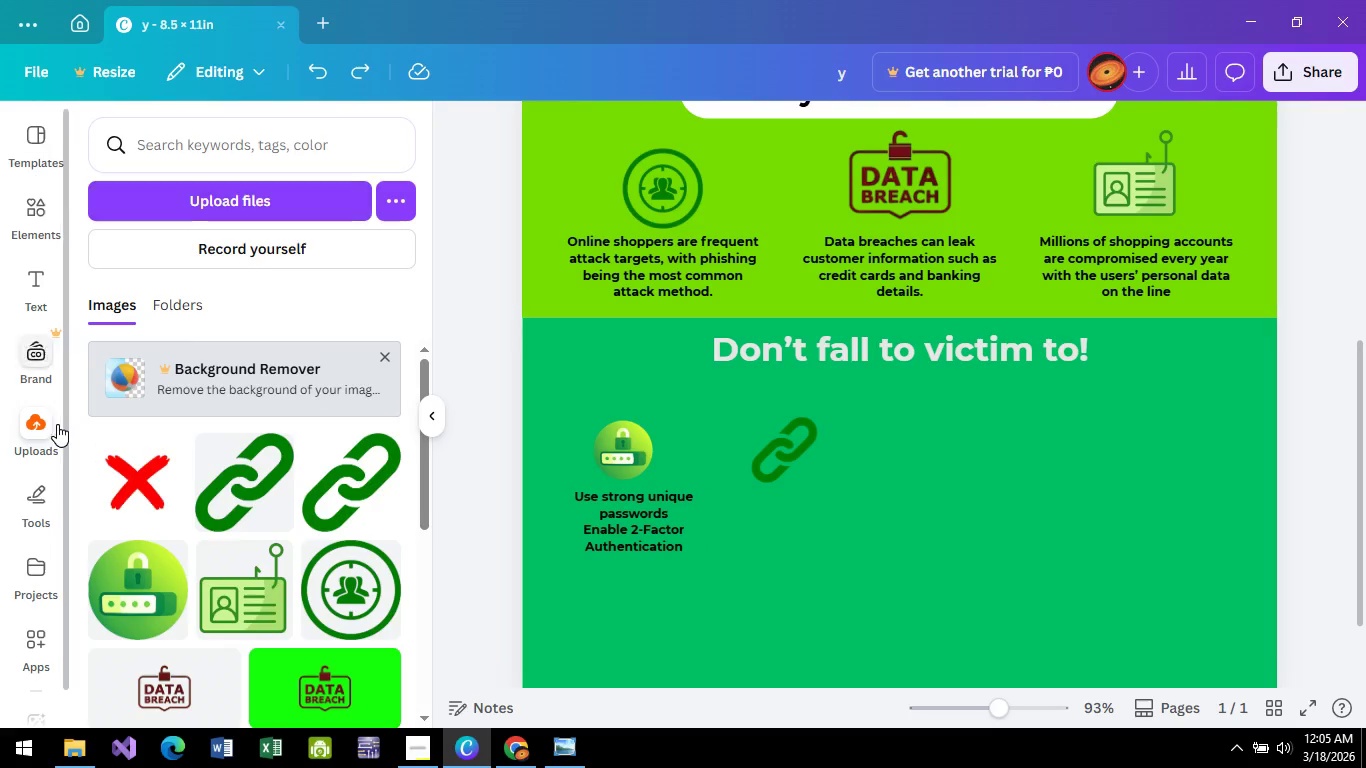 
left_click([124, 465])
 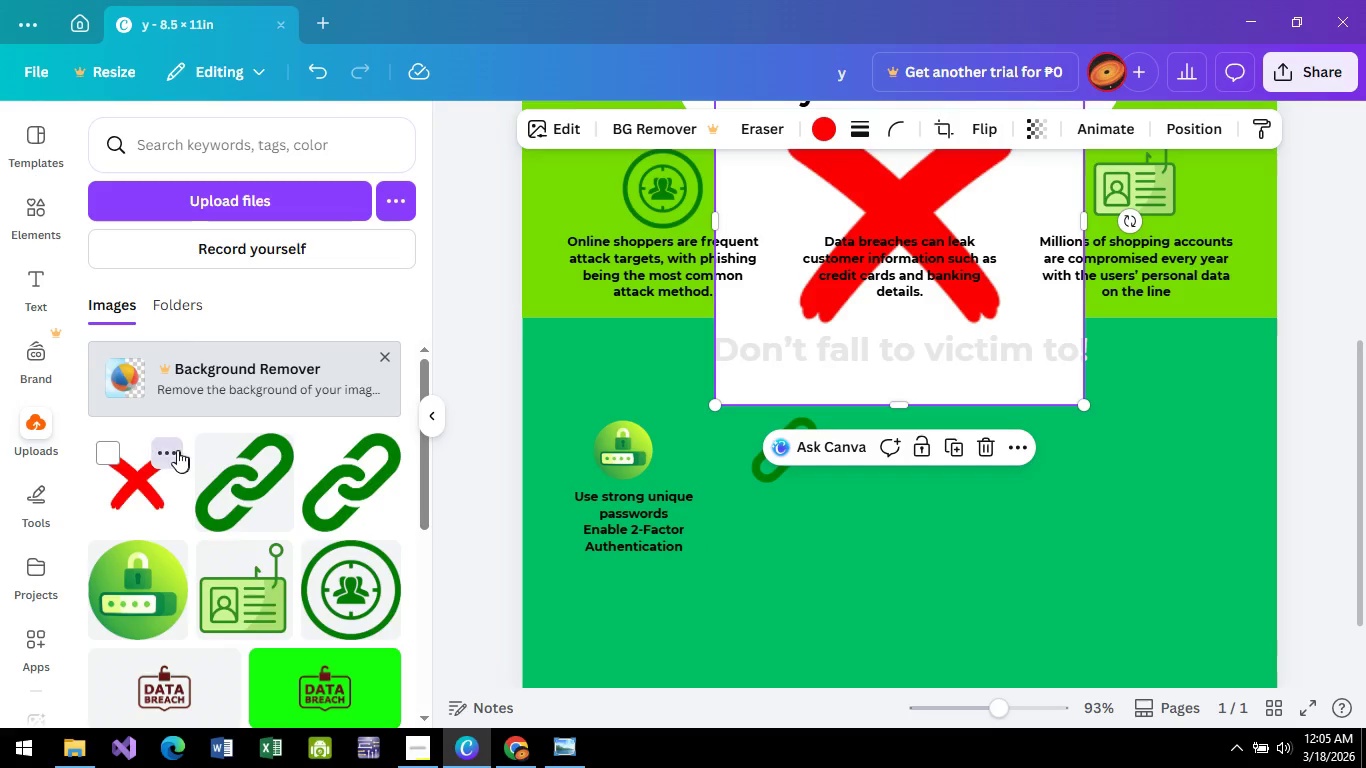 
left_click([177, 449])
 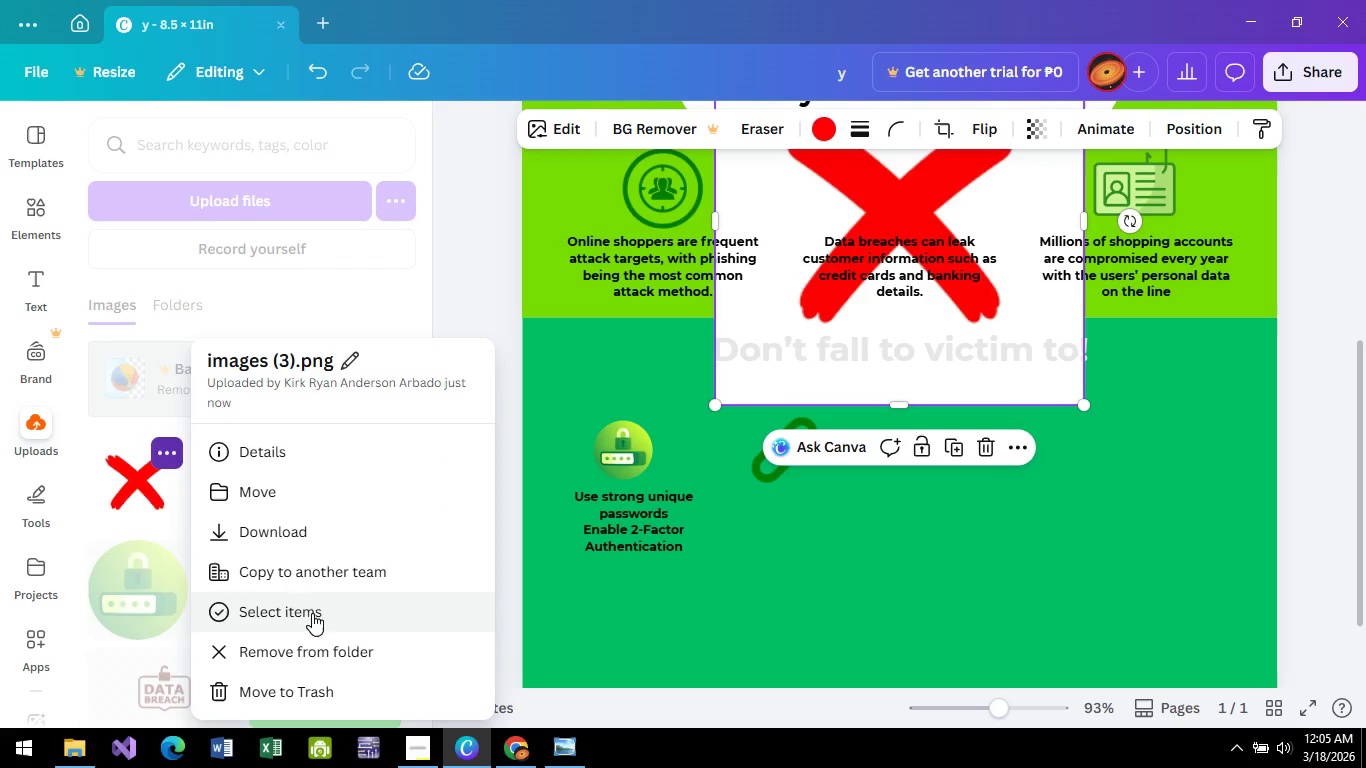 
left_click([283, 689])
 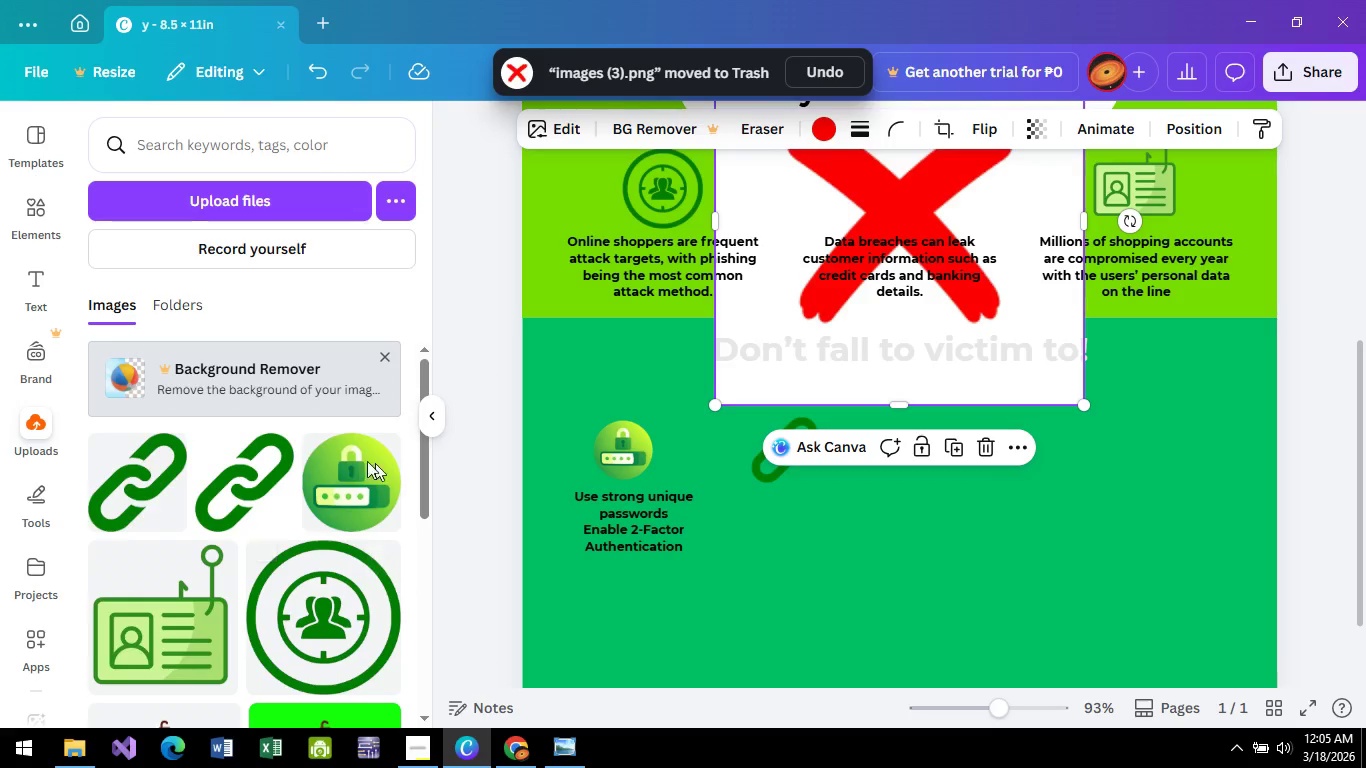 
mouse_move([290, 462])
 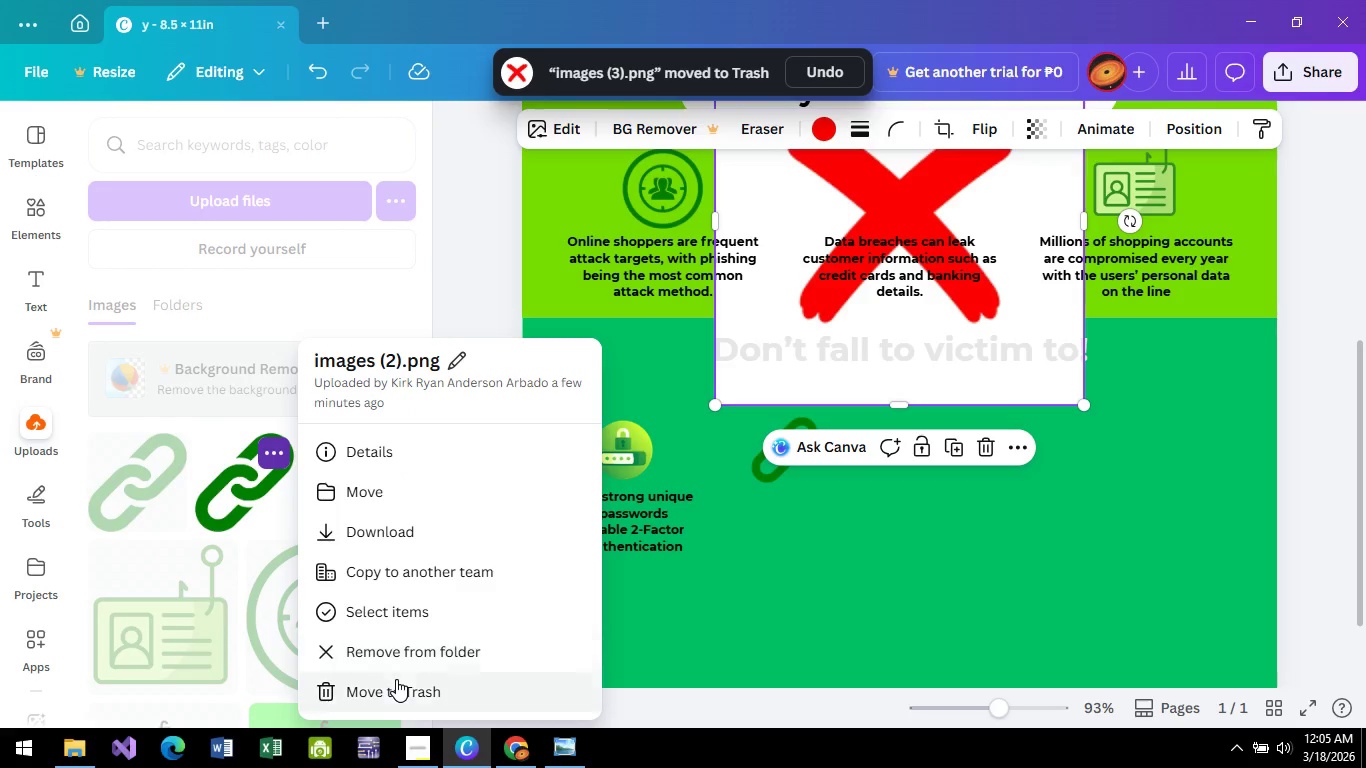 
left_click([396, 678])
 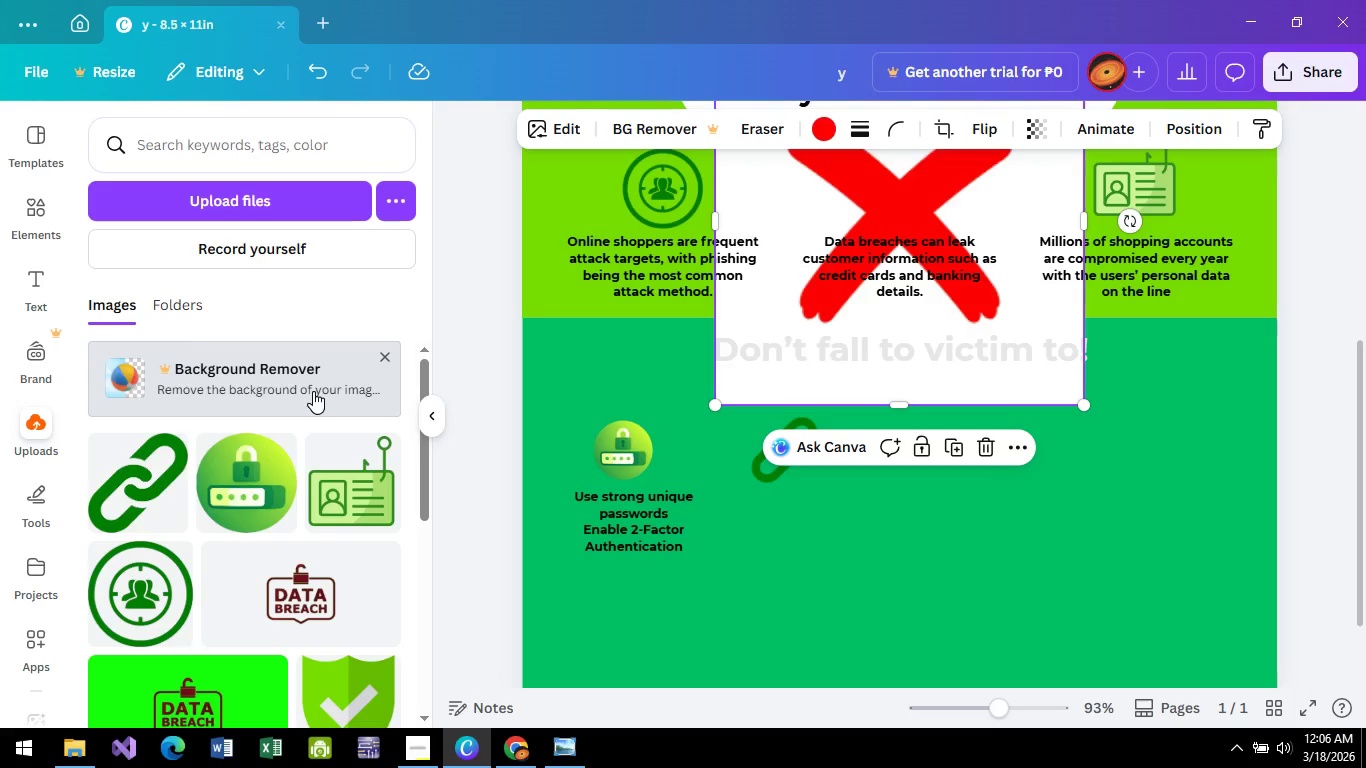 
wait(31.2)
 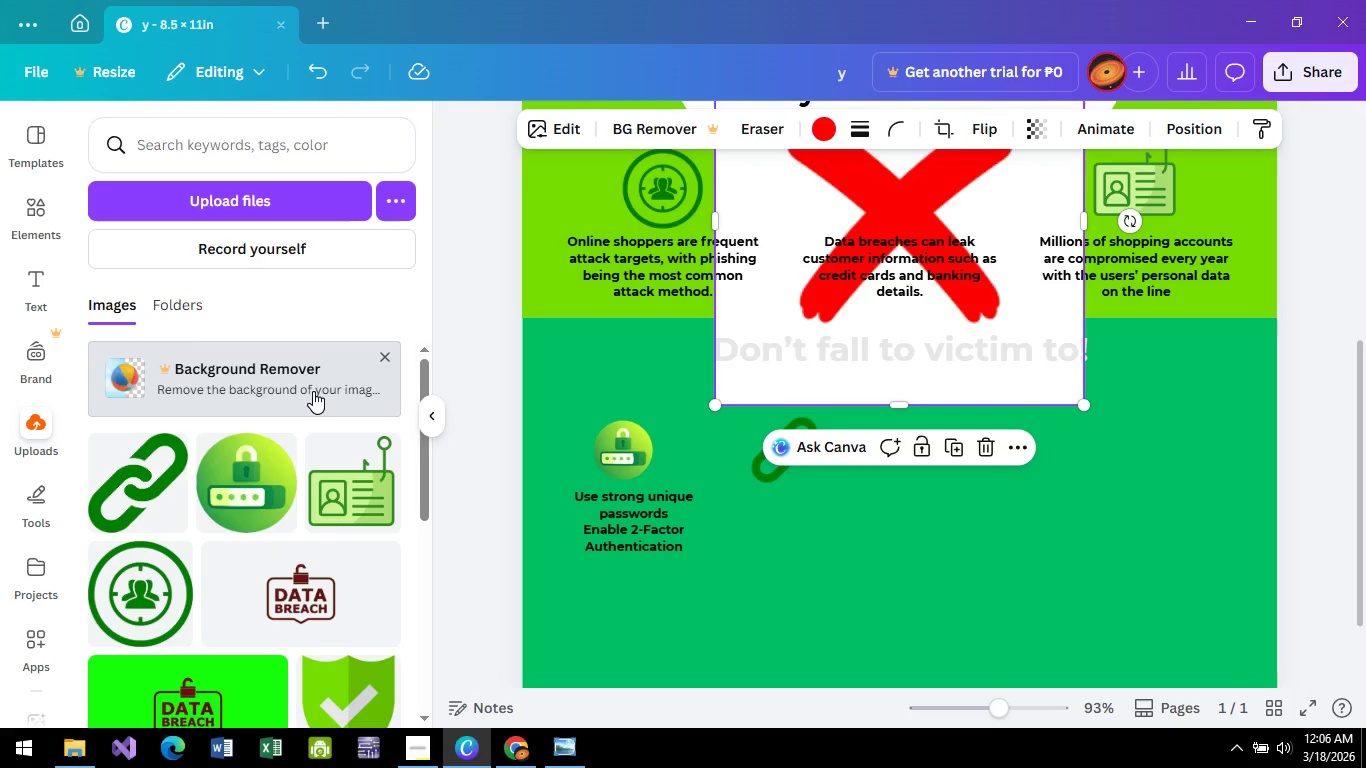 
key(Control+Z)
 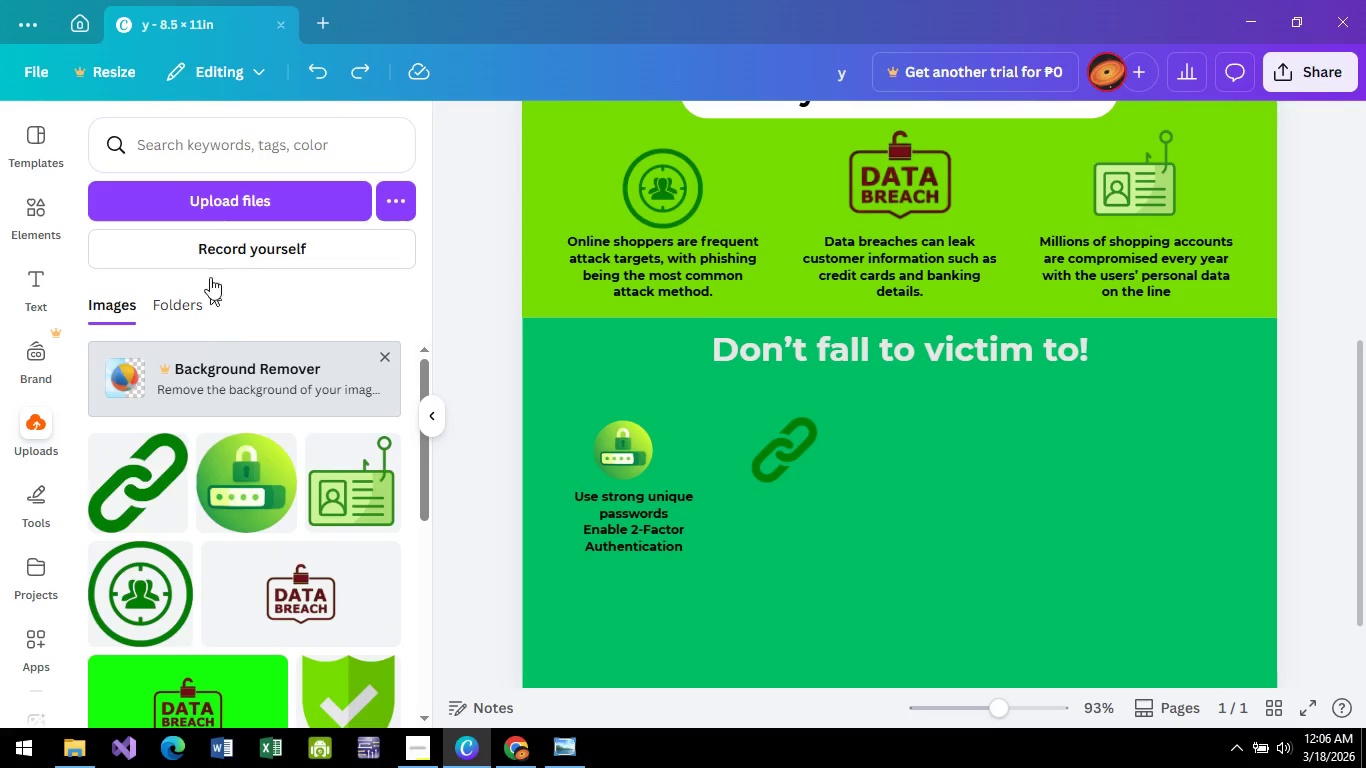 
left_click([213, 201])
 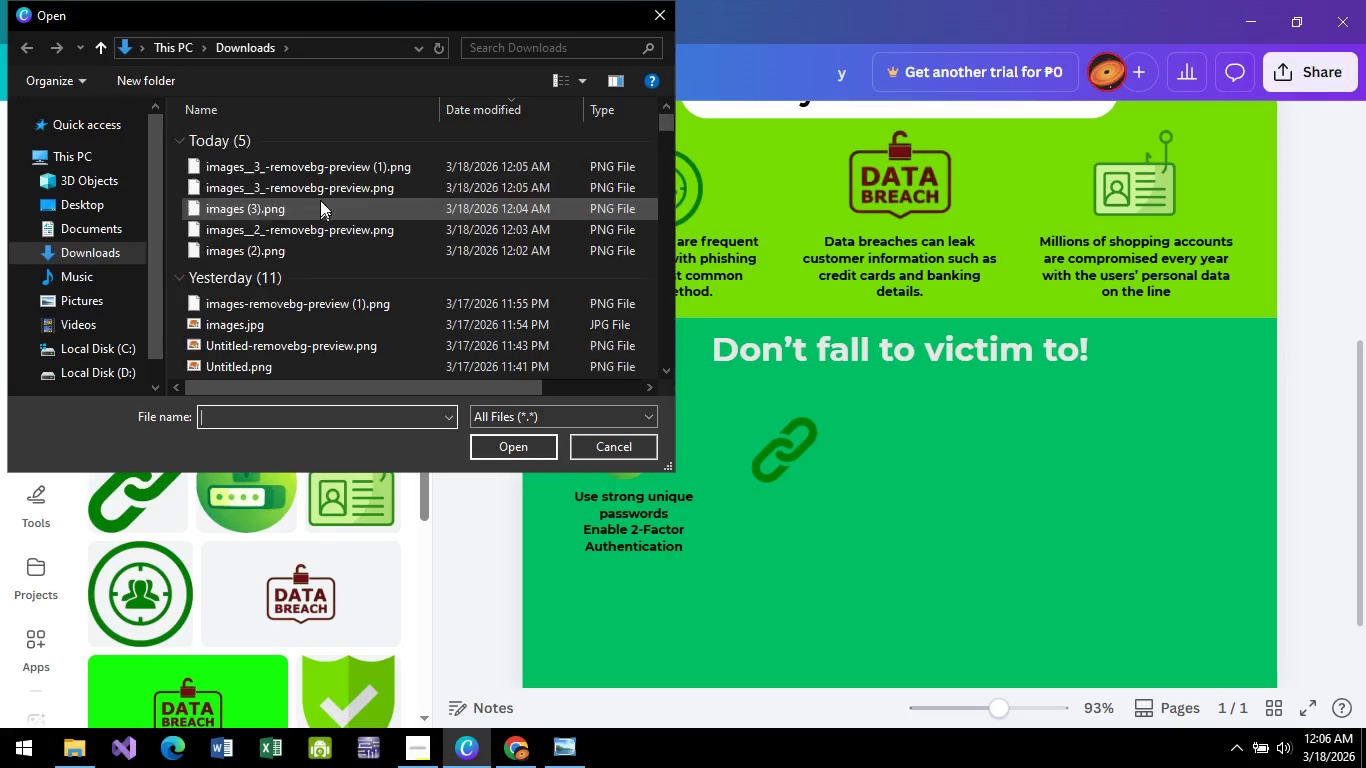 
left_click([303, 160])
 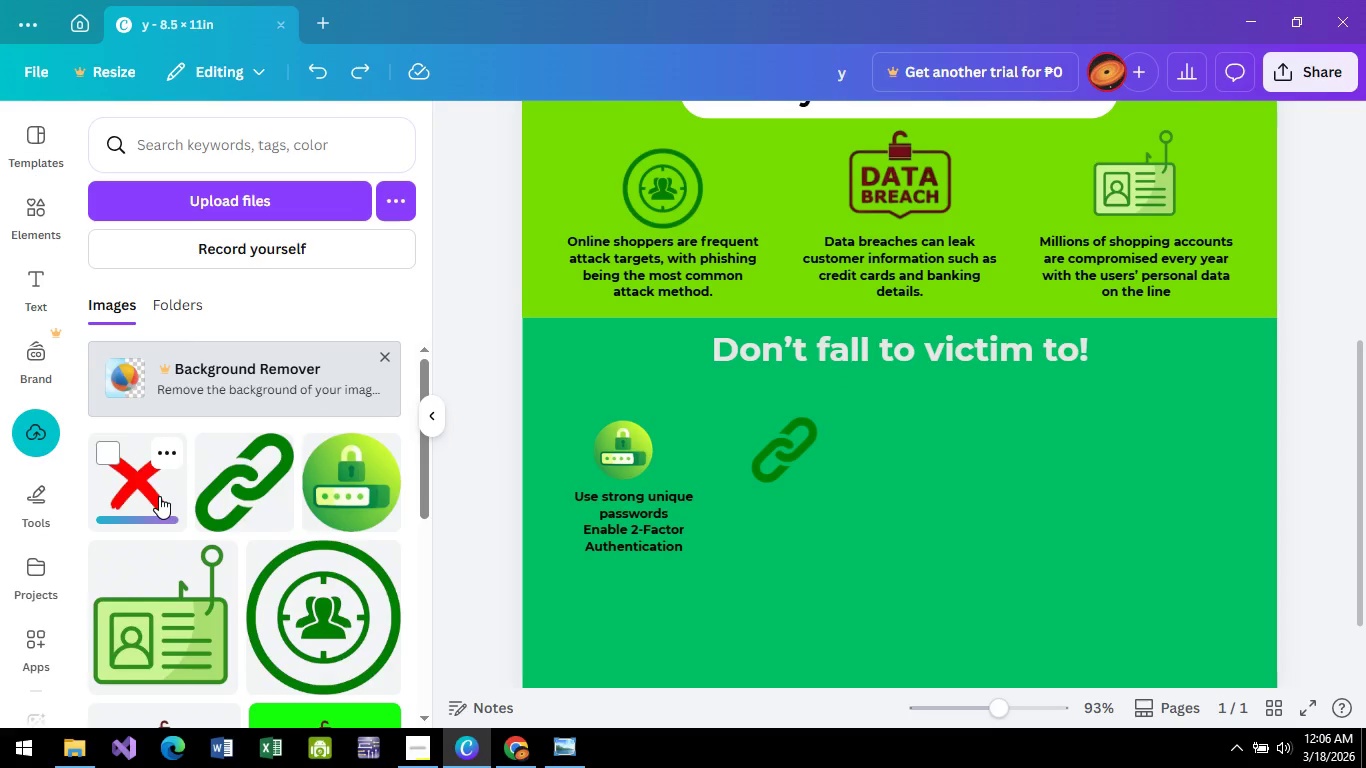 
wait(6.22)
 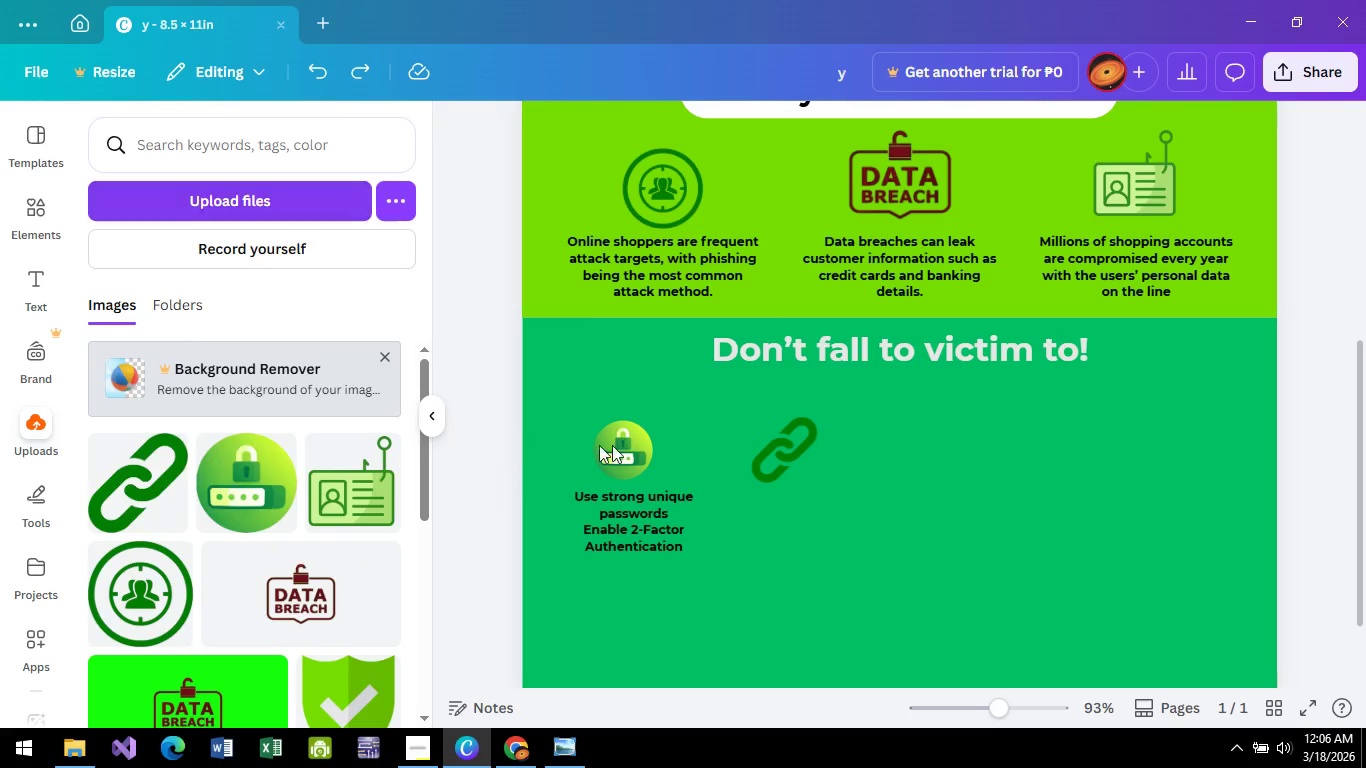 
left_click([159, 496])
 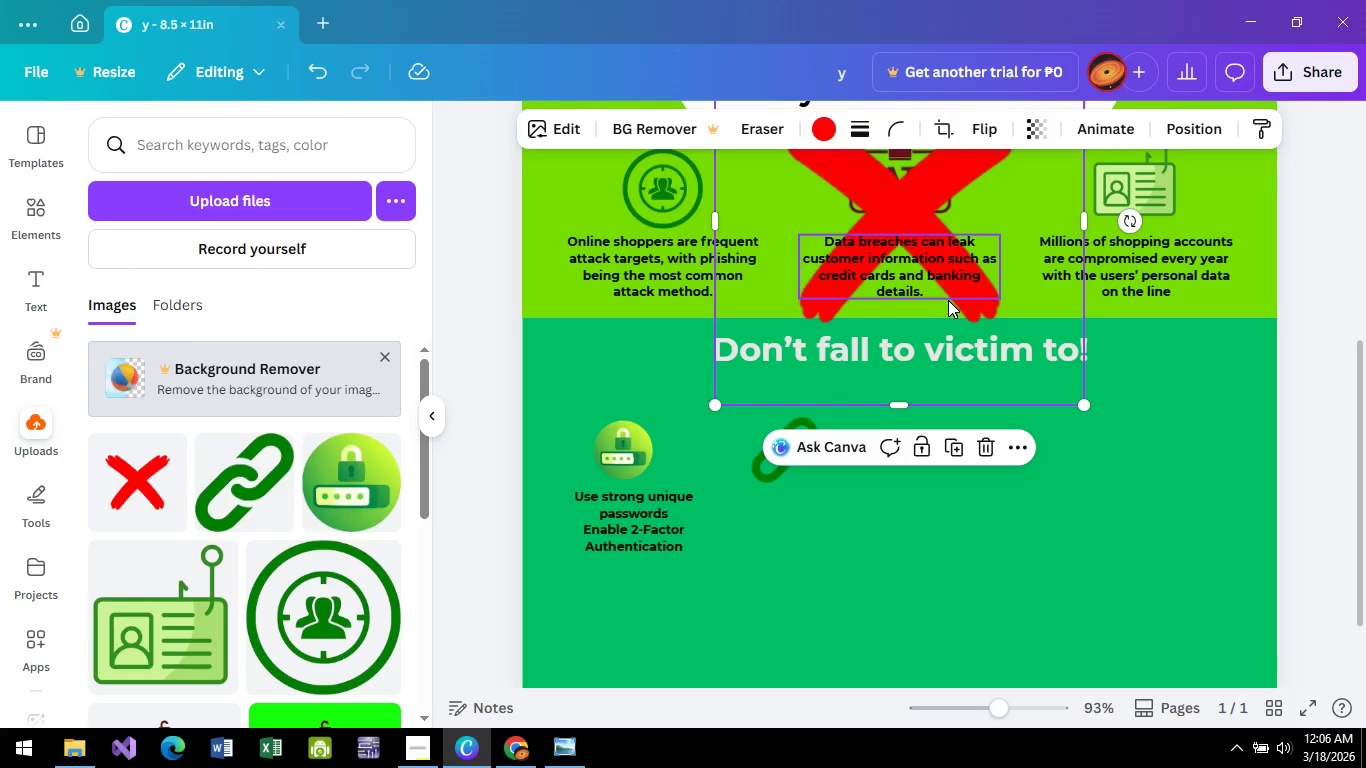 
left_click_drag(start_coordinate=[969, 314], to_coordinate=[930, 565])
 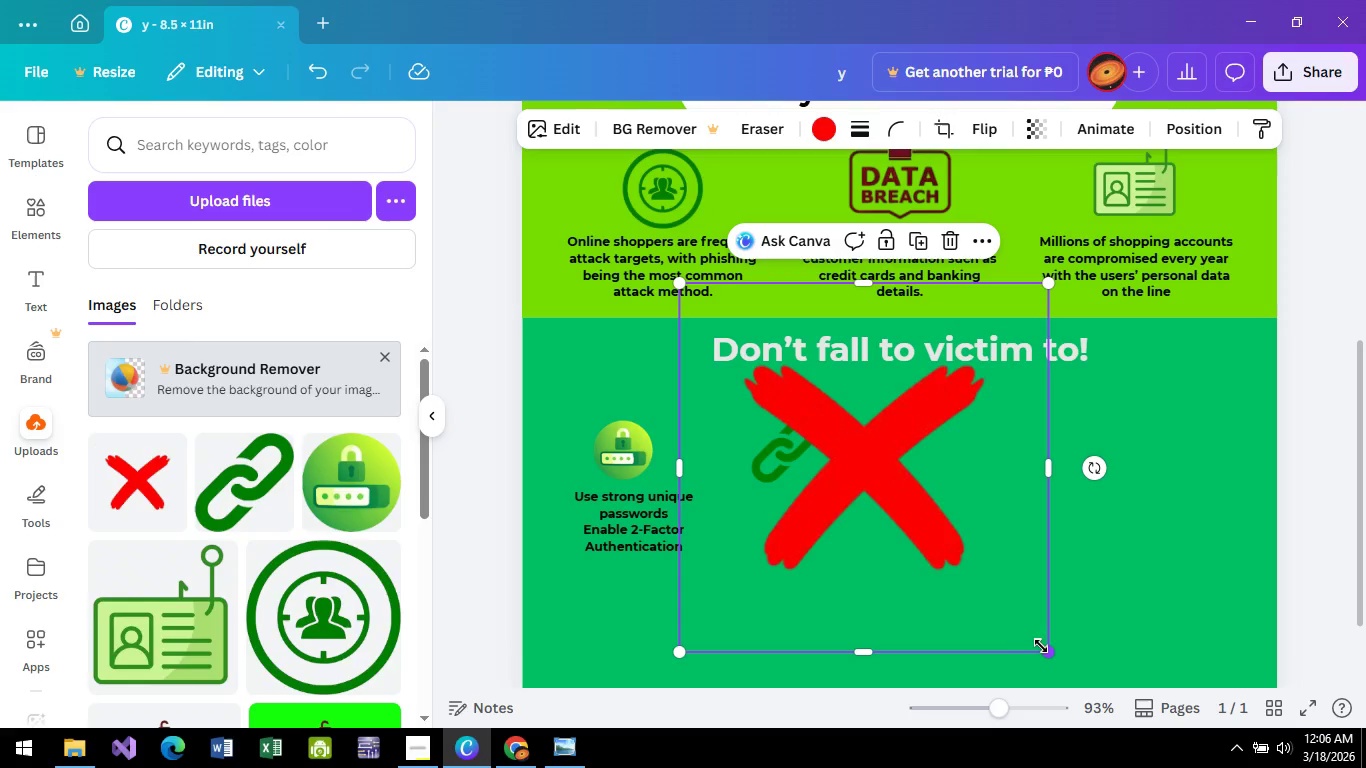 
left_click_drag(start_coordinate=[1046, 652], to_coordinate=[699, 352])
 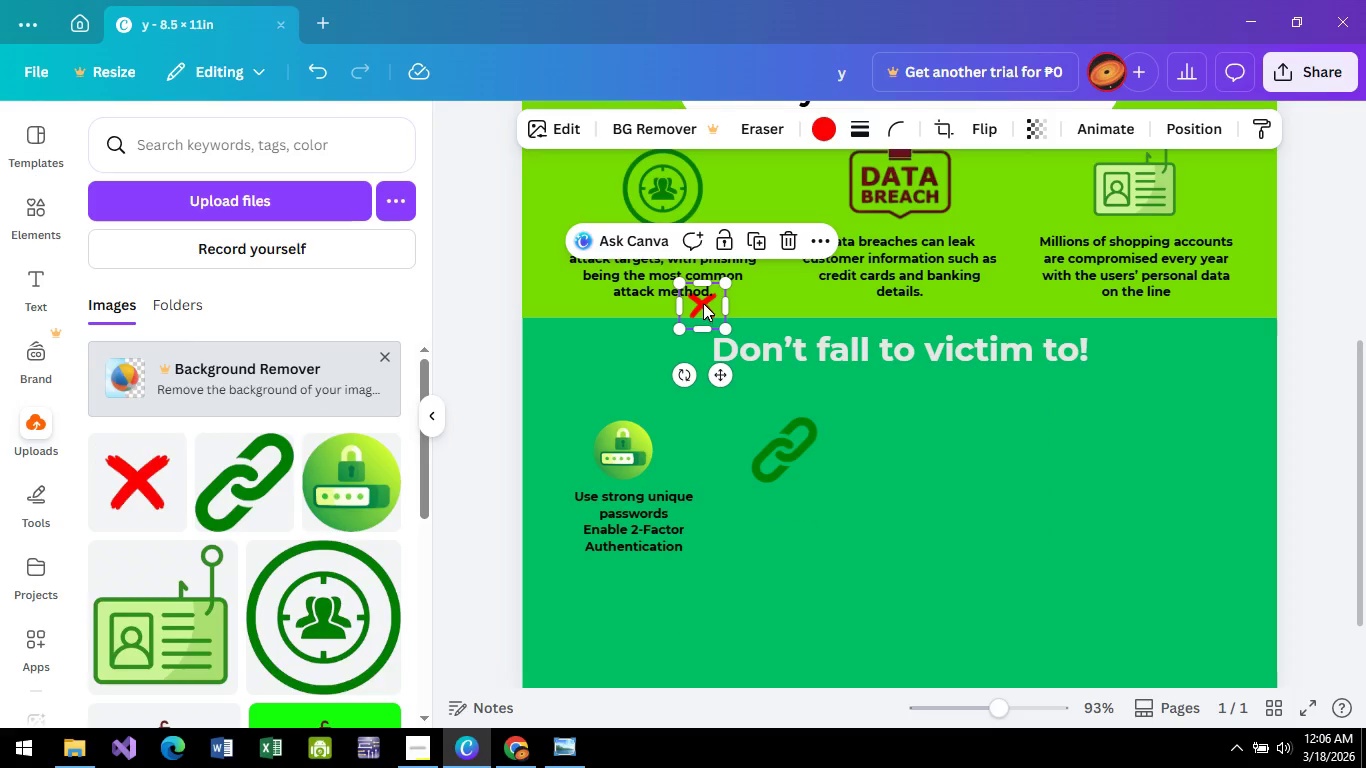 
left_click_drag(start_coordinate=[703, 303], to_coordinate=[790, 463])
 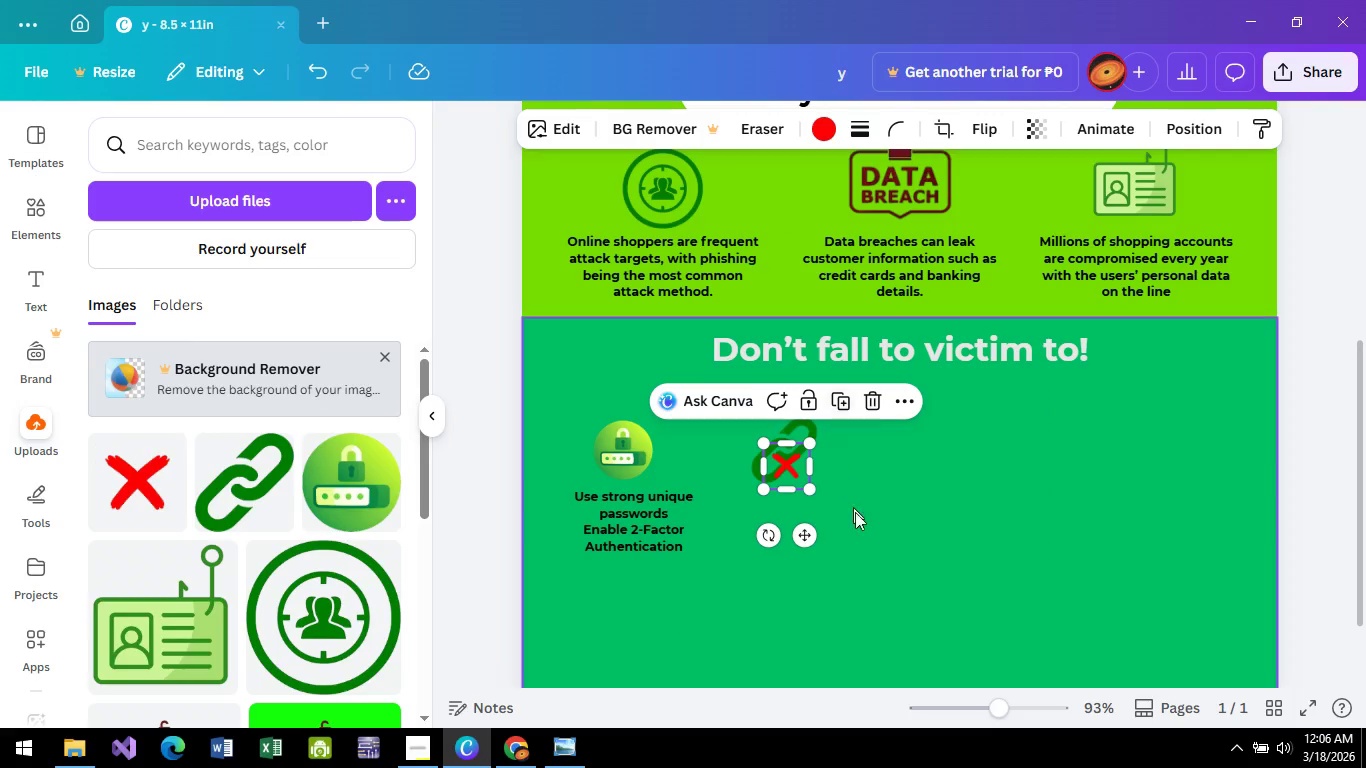 
left_click([869, 534])
 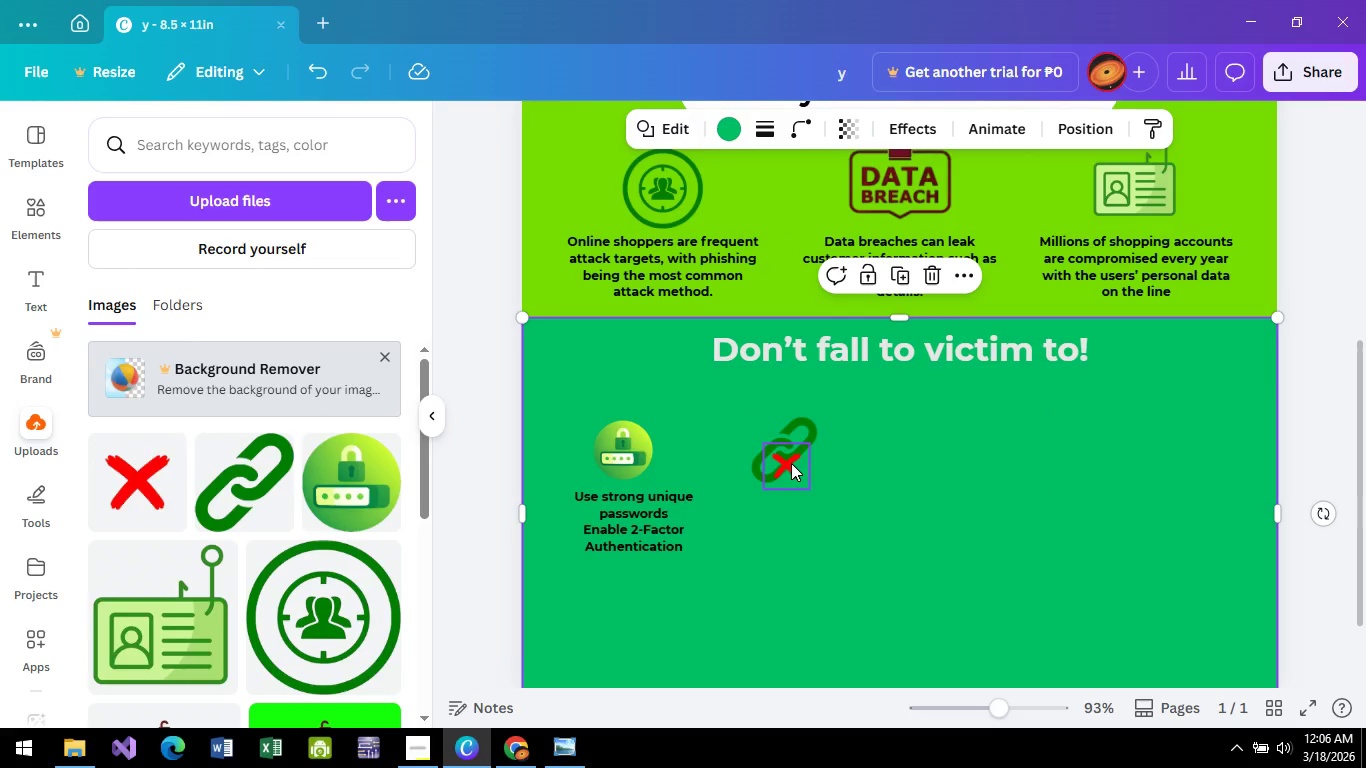 
left_click_drag(start_coordinate=[787, 472], to_coordinate=[796, 478])
 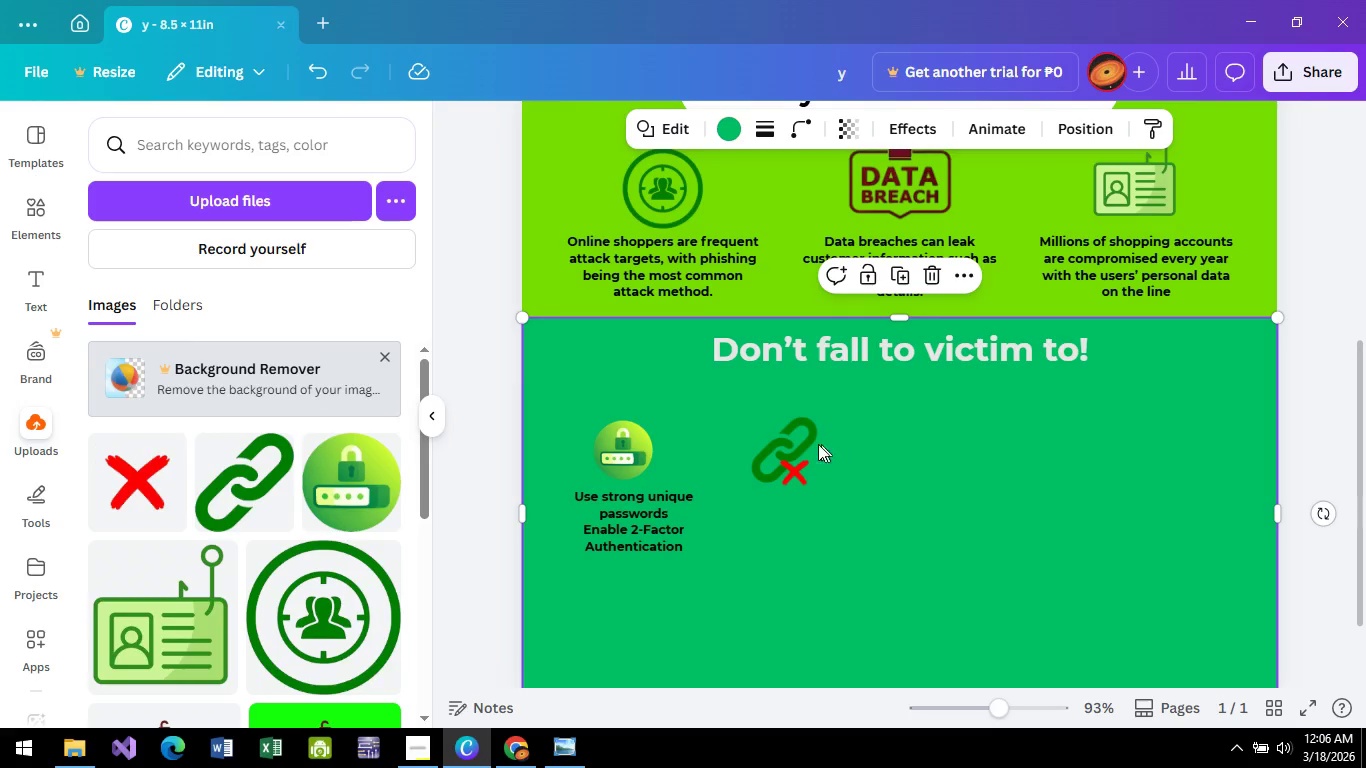 
left_click([804, 443])
 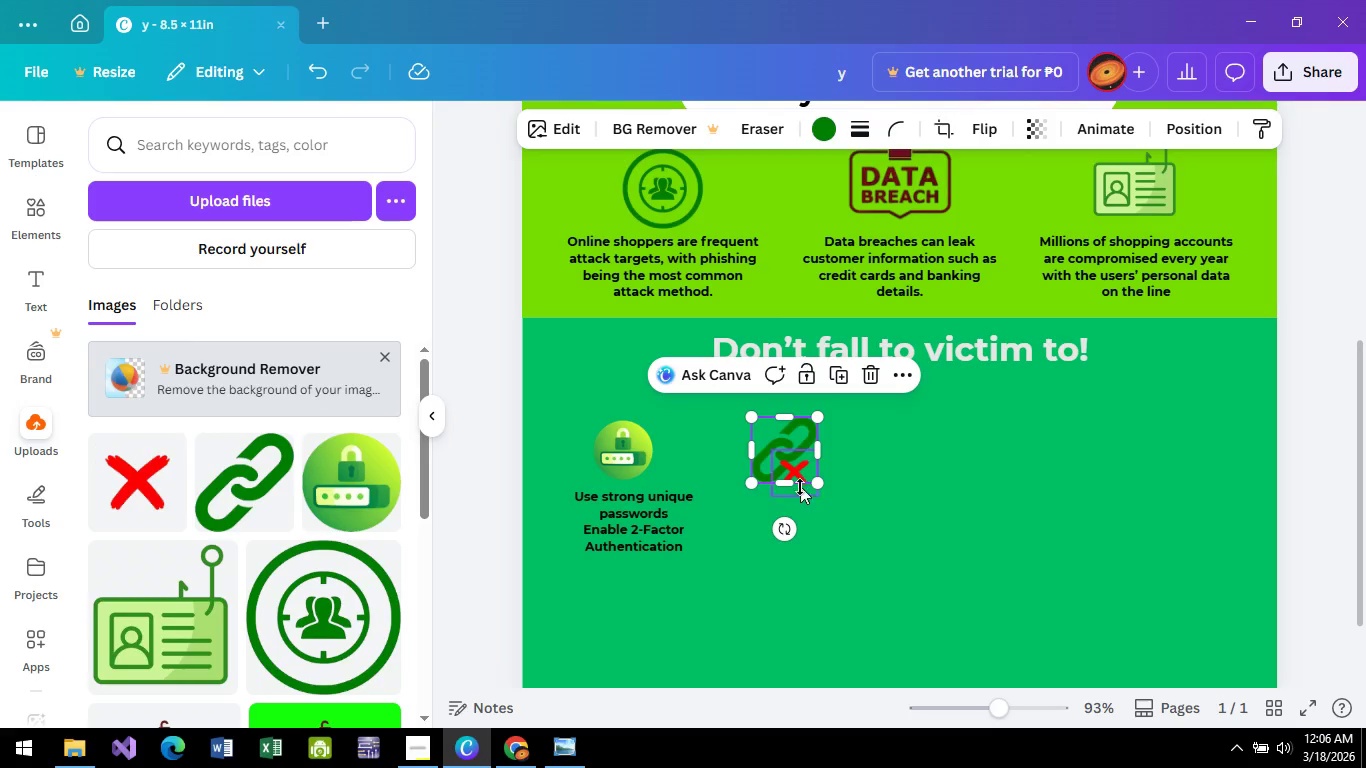 
hold_key(key=ControlLeft, duration=1.5)
left_click([798, 466])
 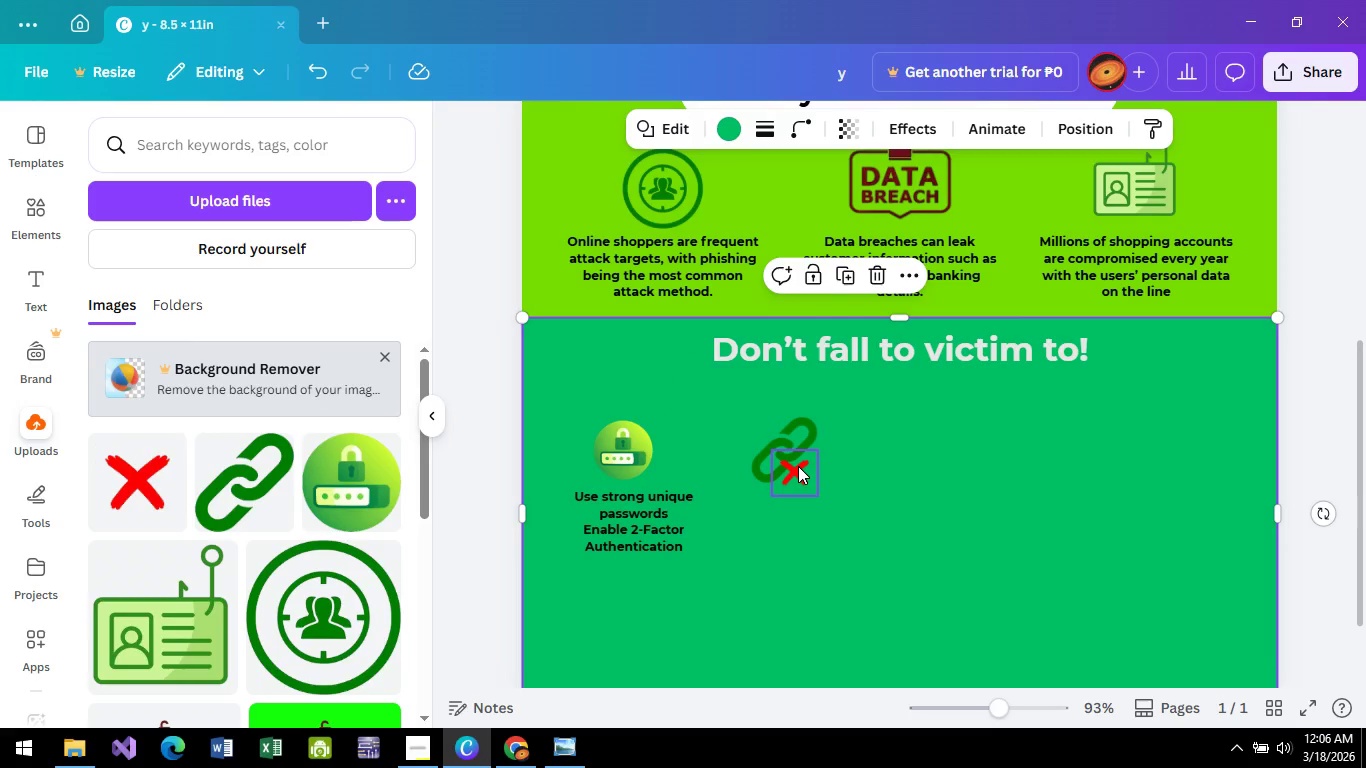 
hold_key(key=ControlLeft, duration=0.39)
 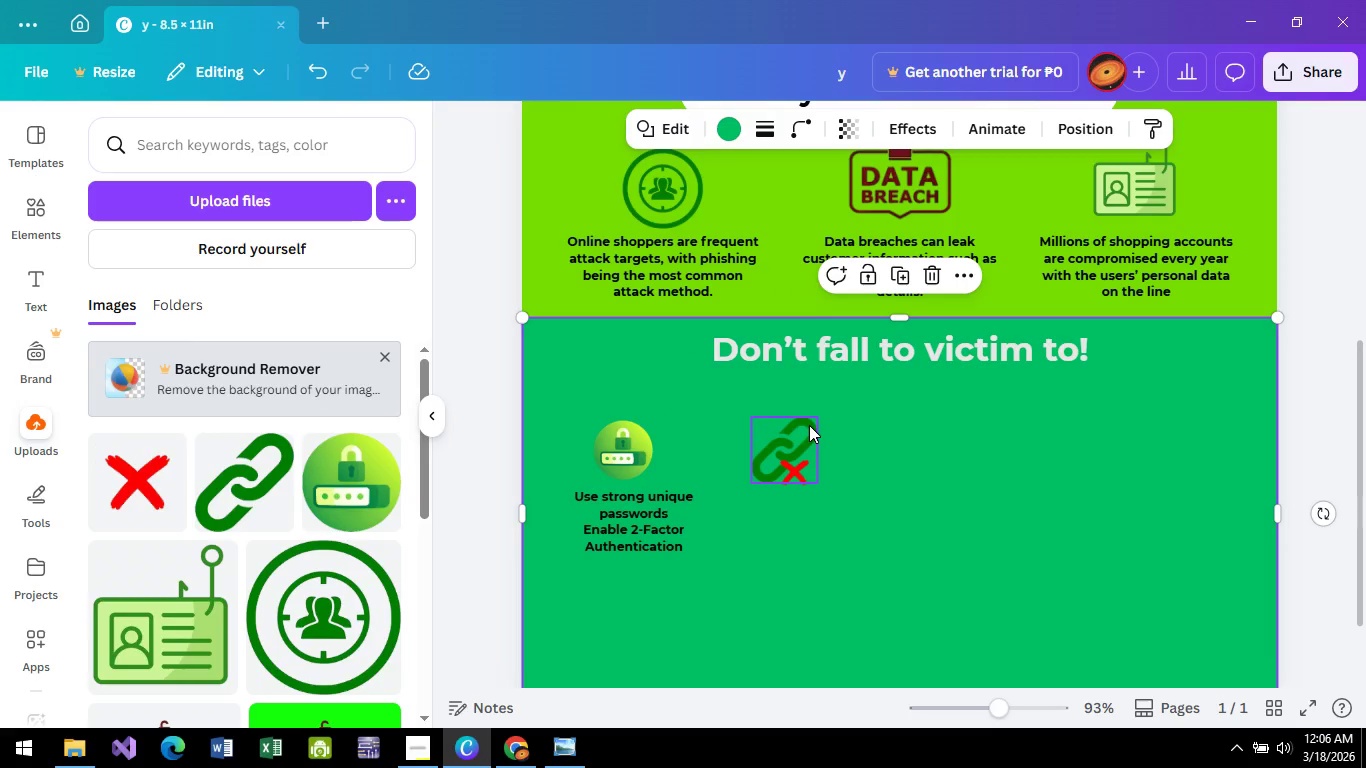 
left_click([809, 425])
 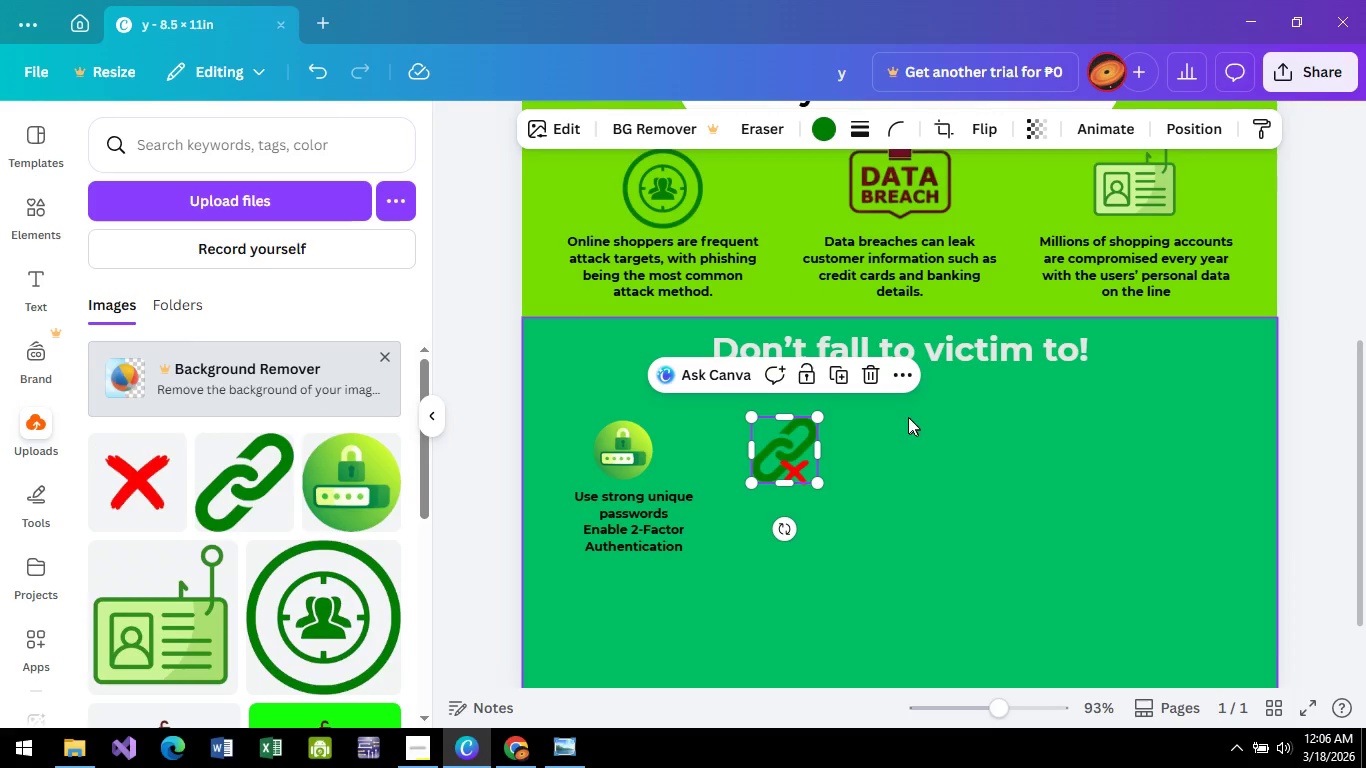 
left_click_drag(start_coordinate=[907, 417], to_coordinate=[731, 509])
 